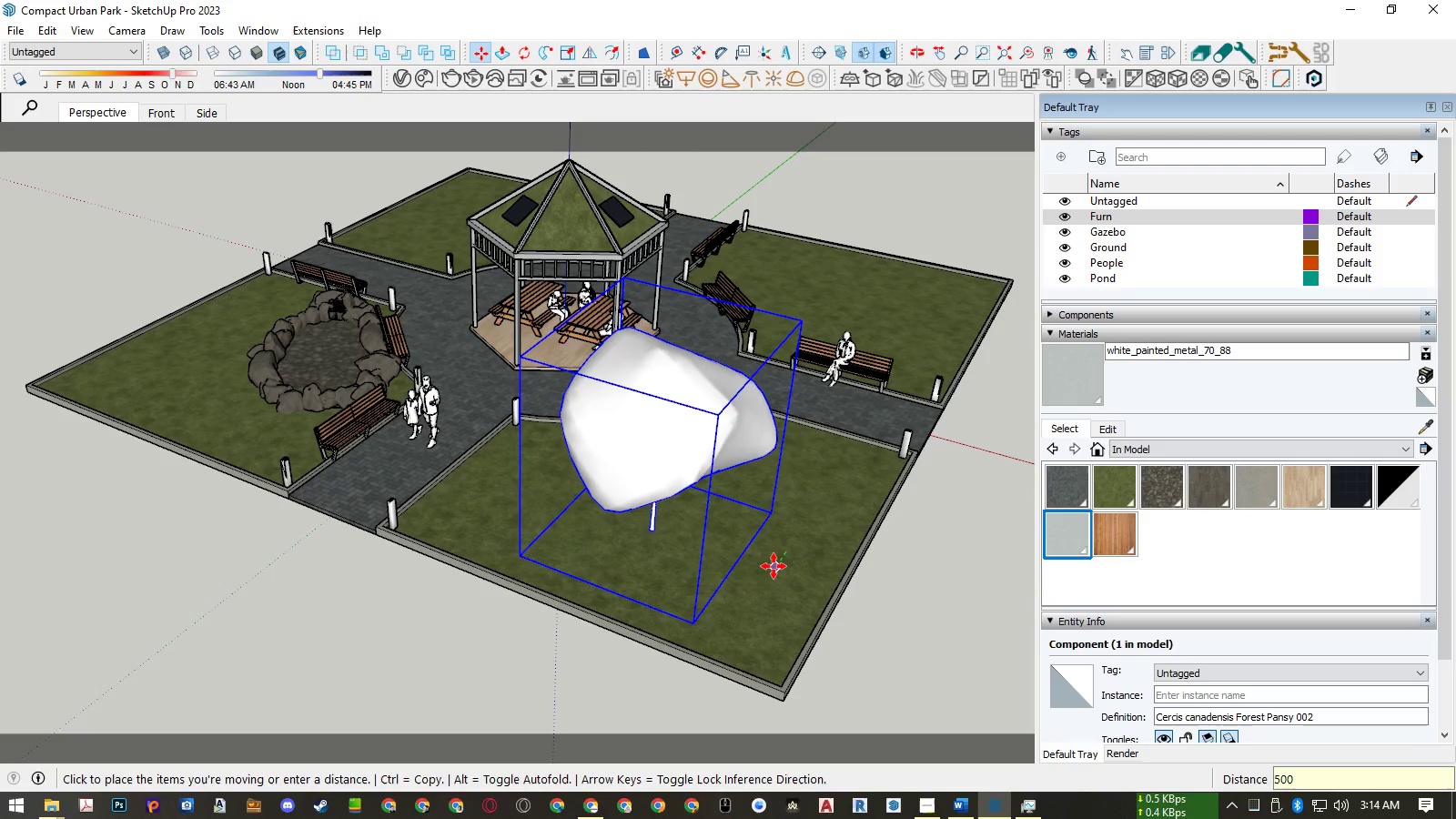 
key(NumpadEnter)
 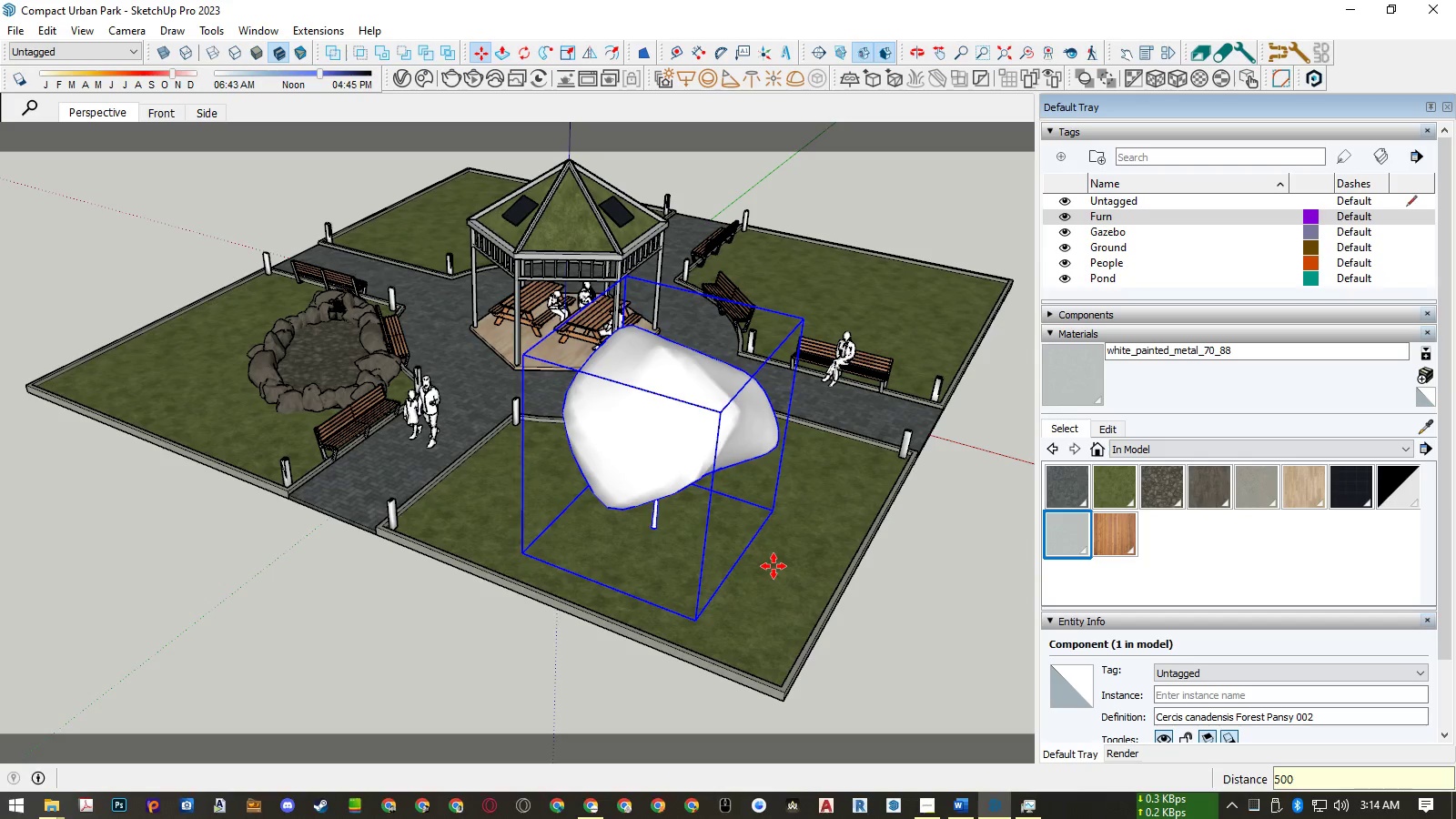 
left_click([774, 566])
 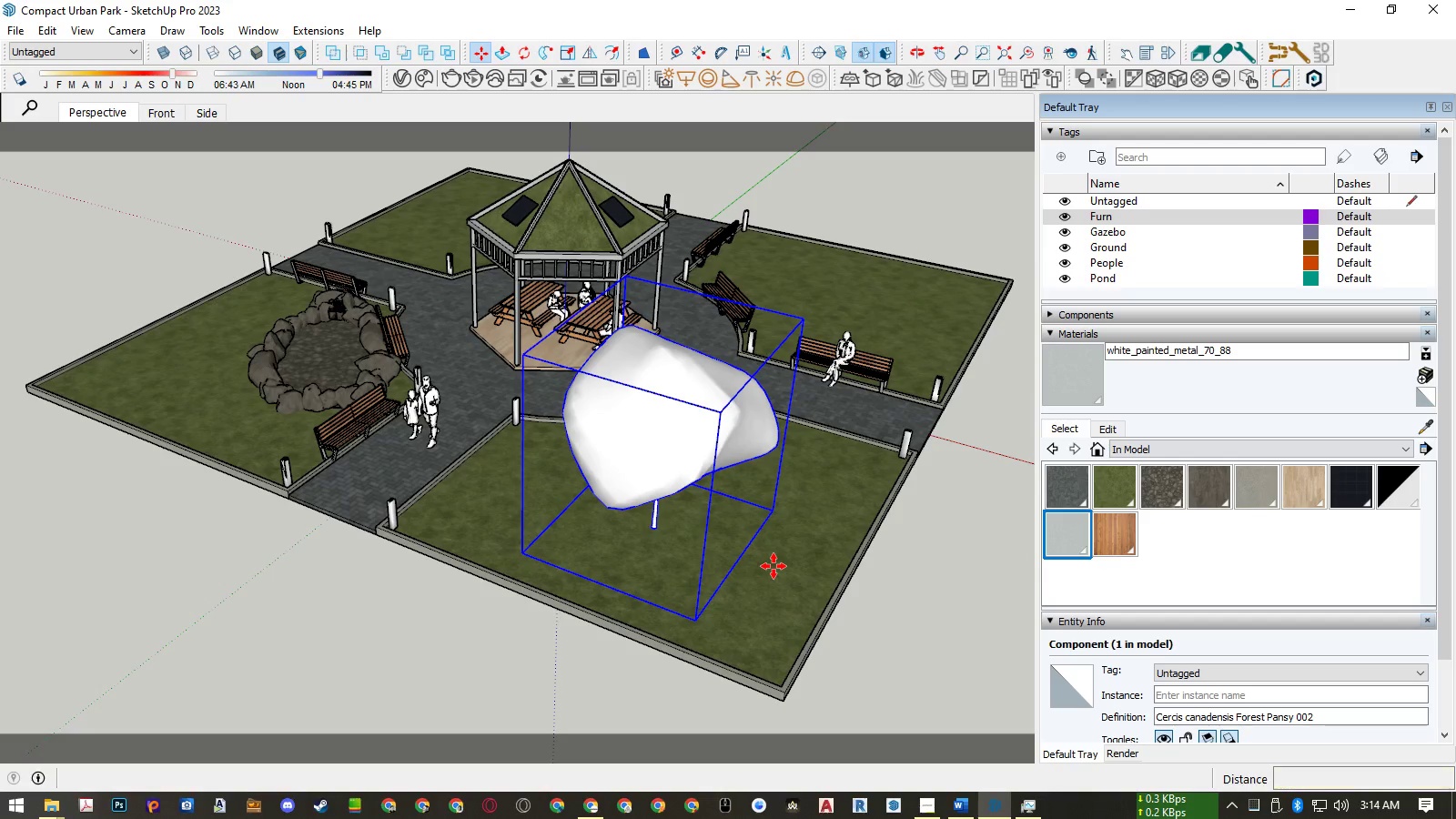 
key(ArrowRight)
 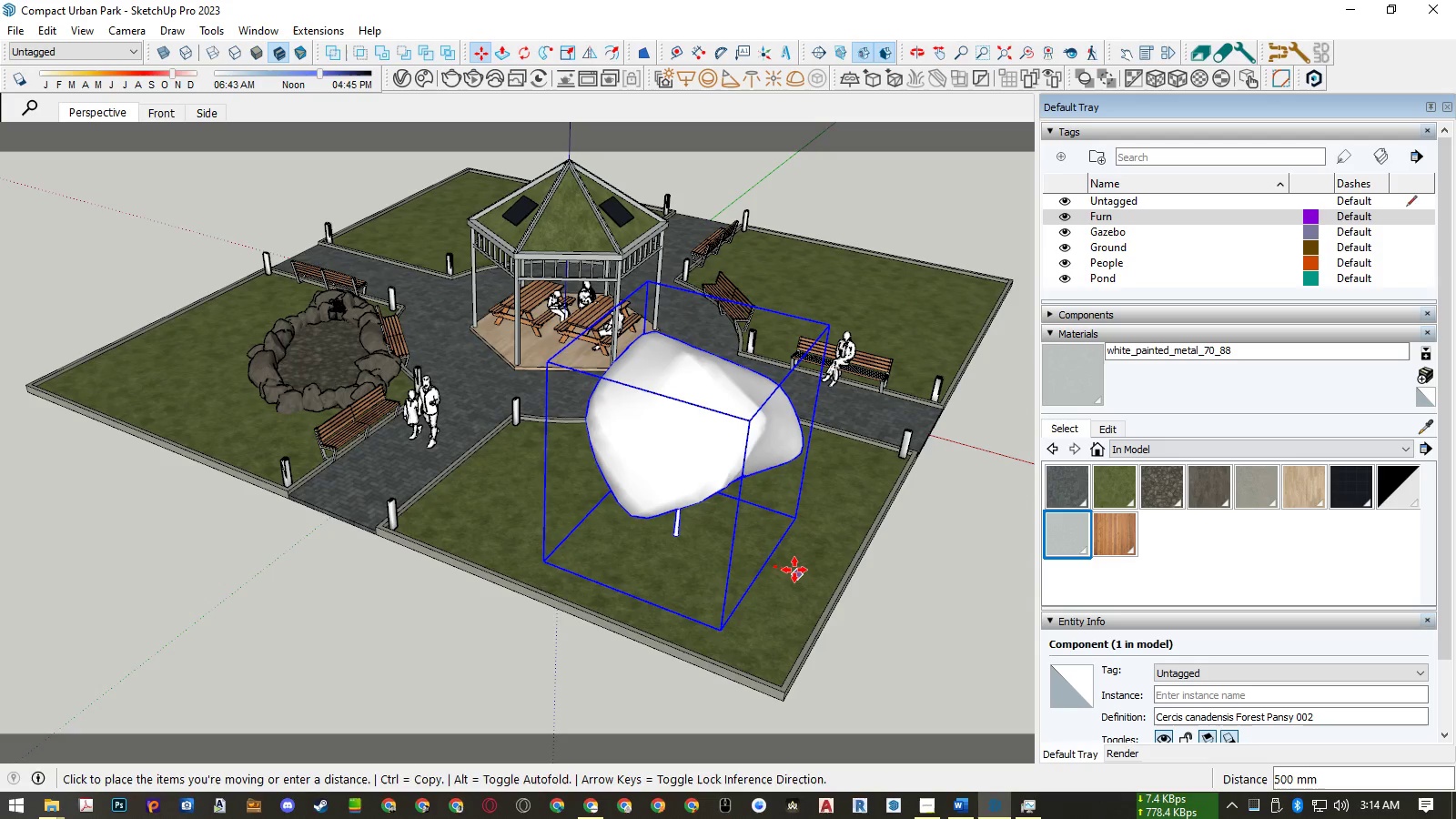 
key(Numpad5)
 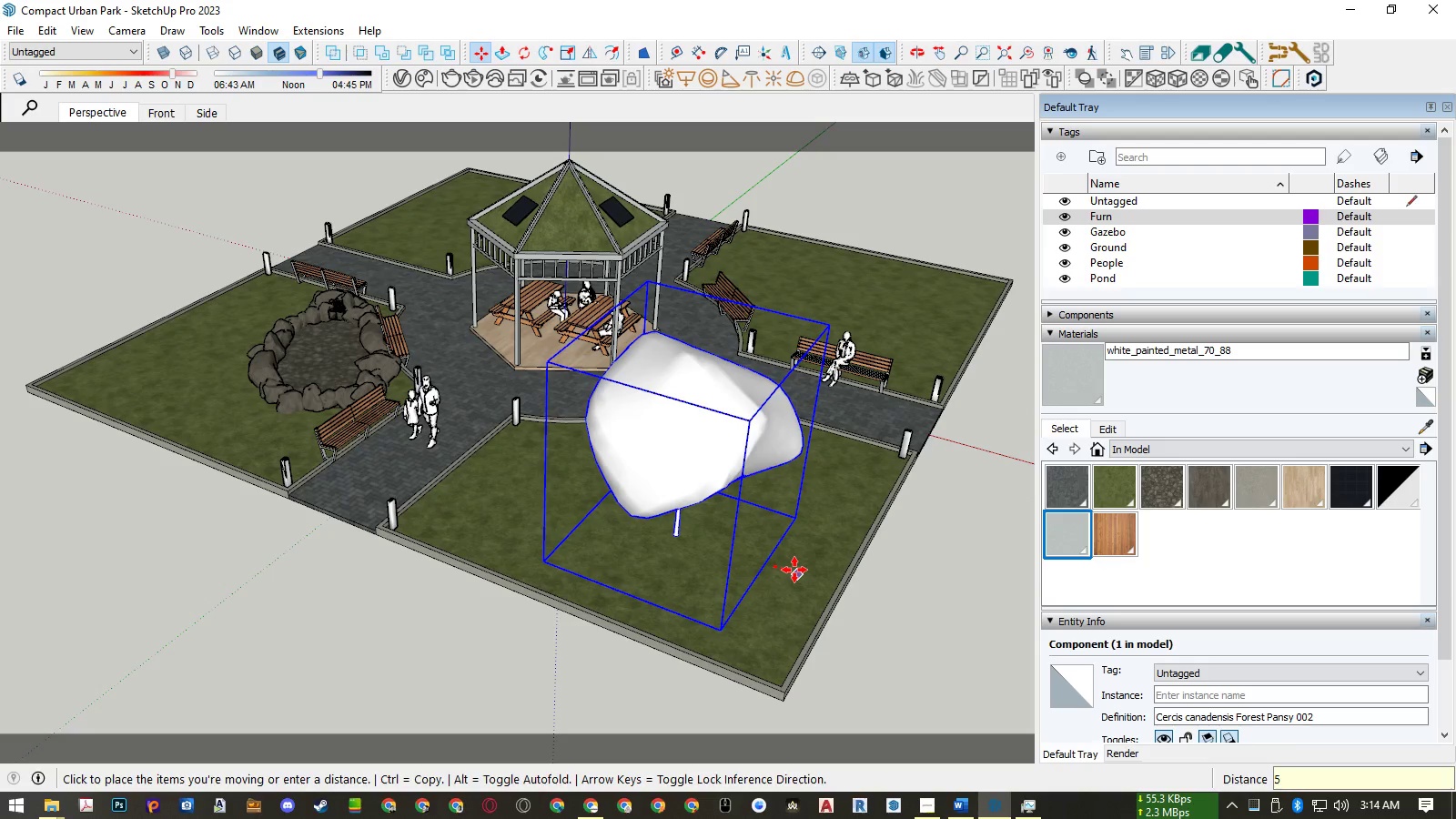 
key(Numpad0)
 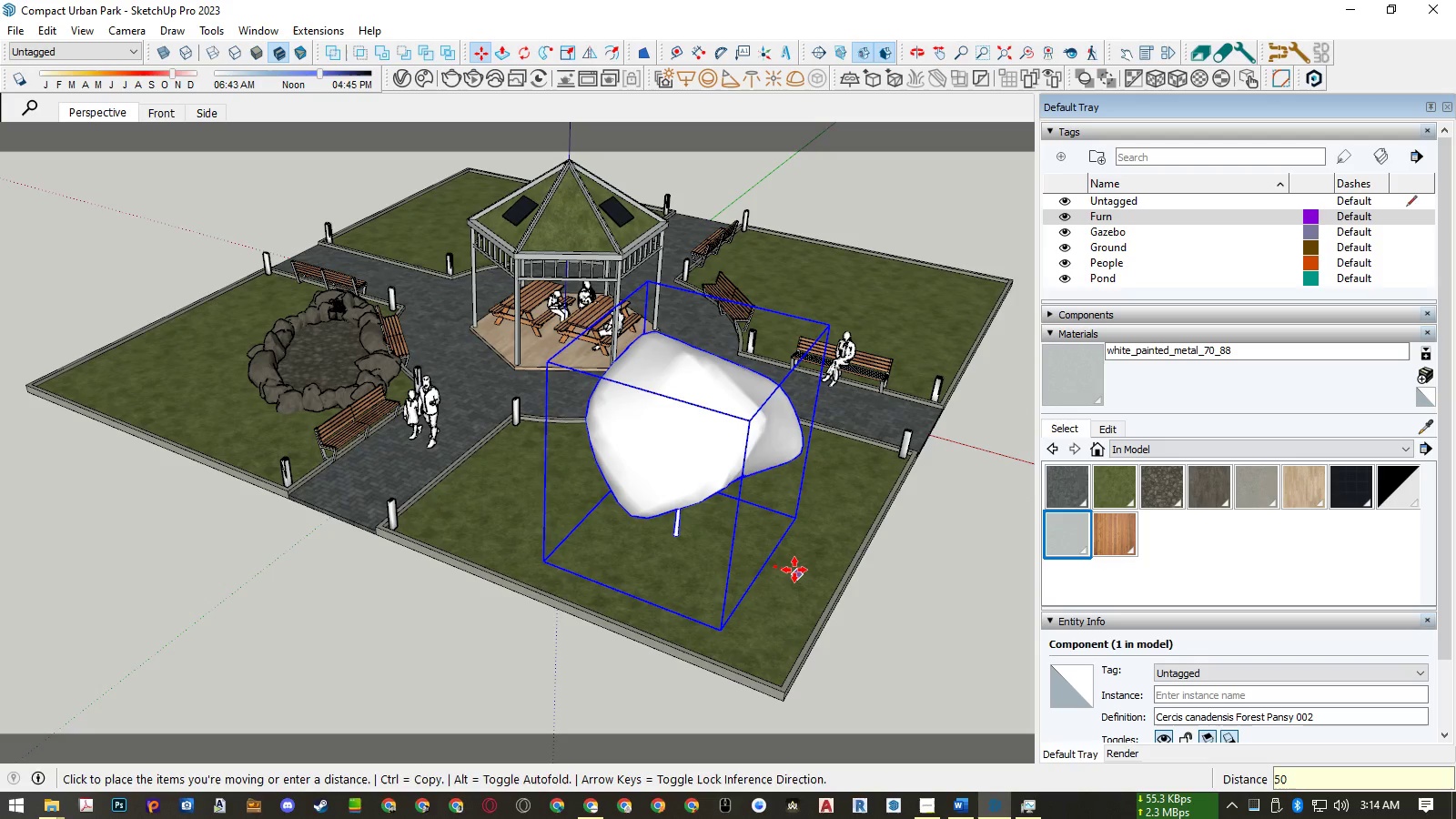 
key(Numpad0)
 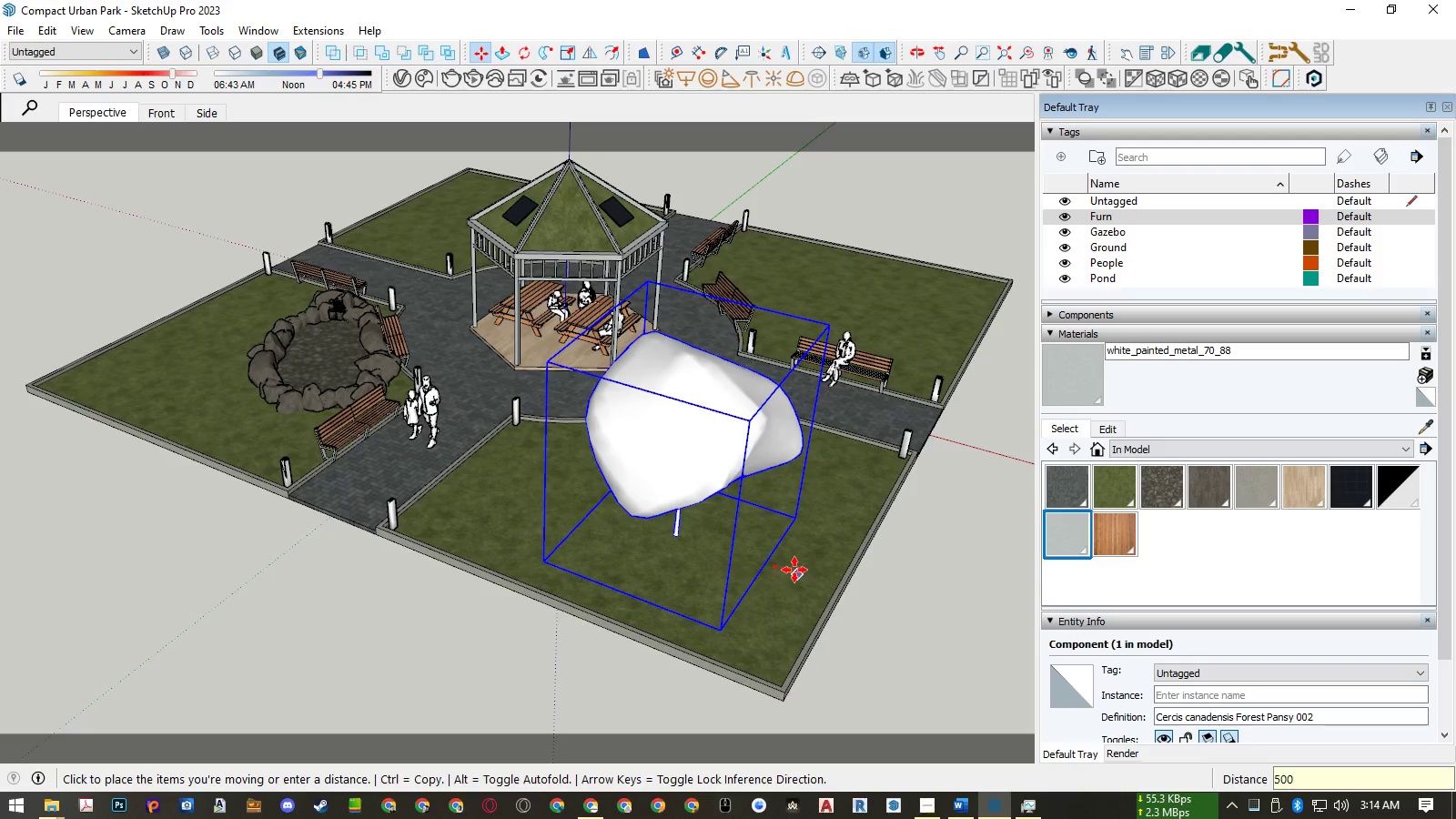 
key(NumpadEnter)
 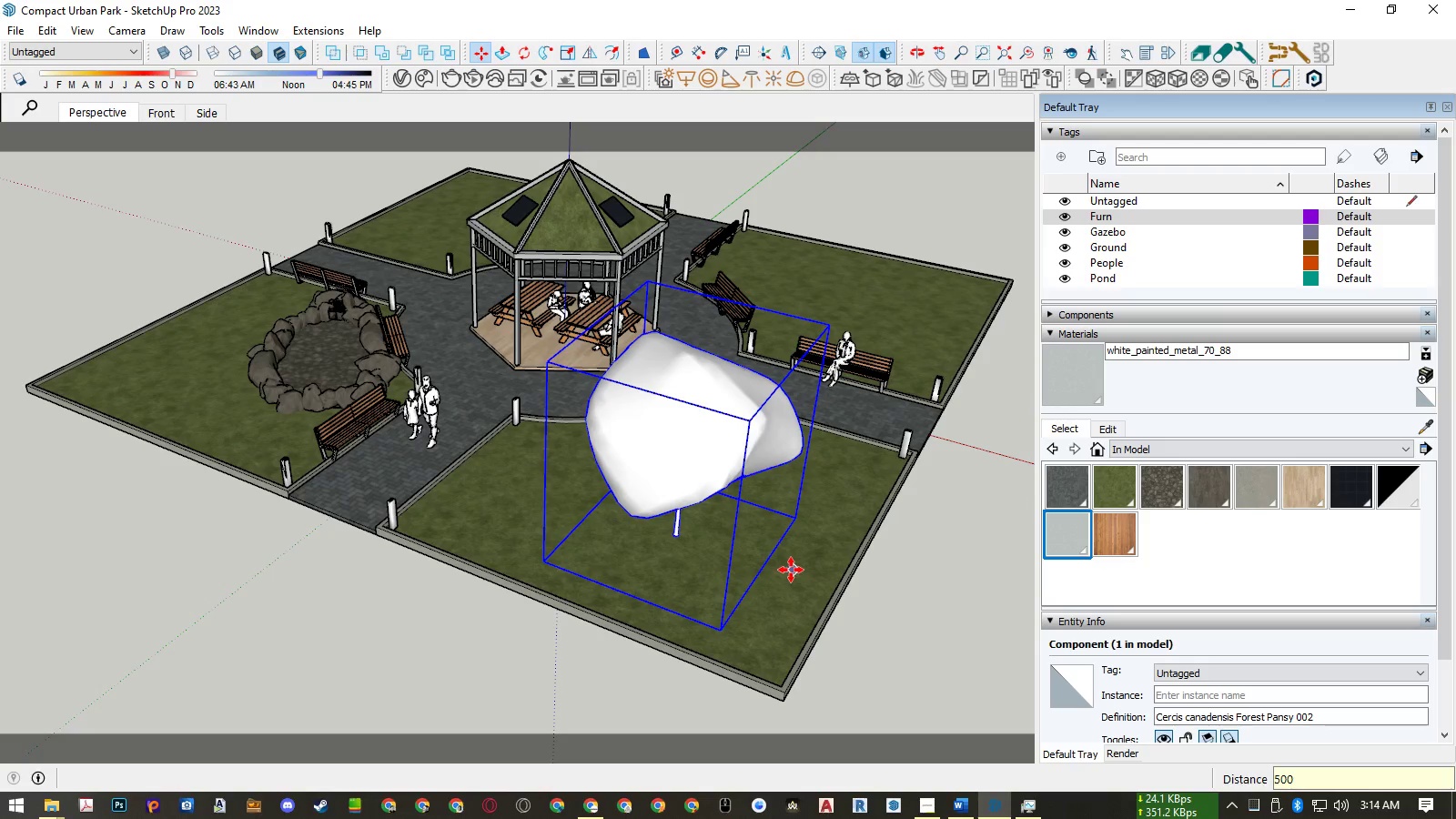 
key(Space)
 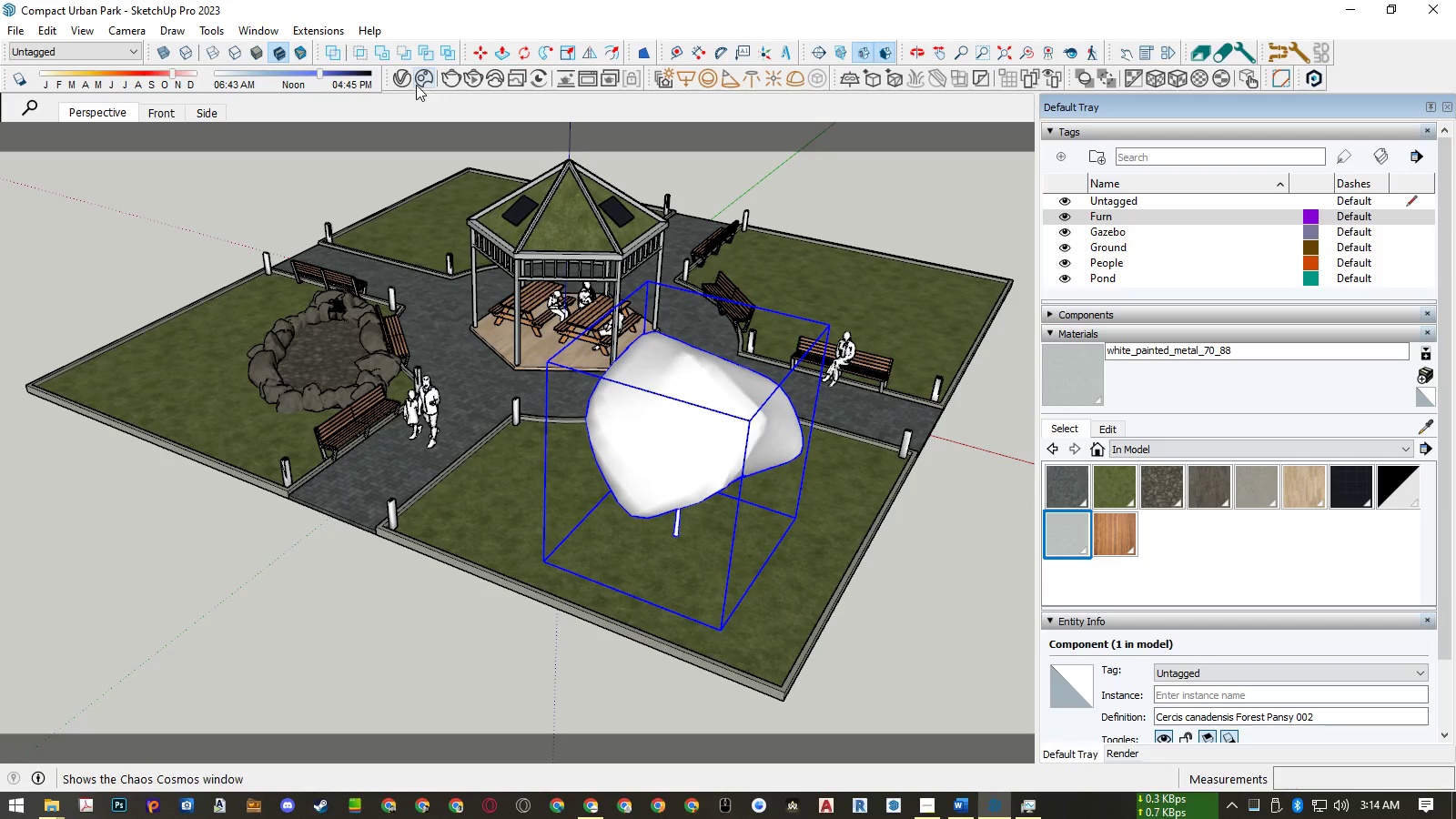 
left_click([423, 76])
 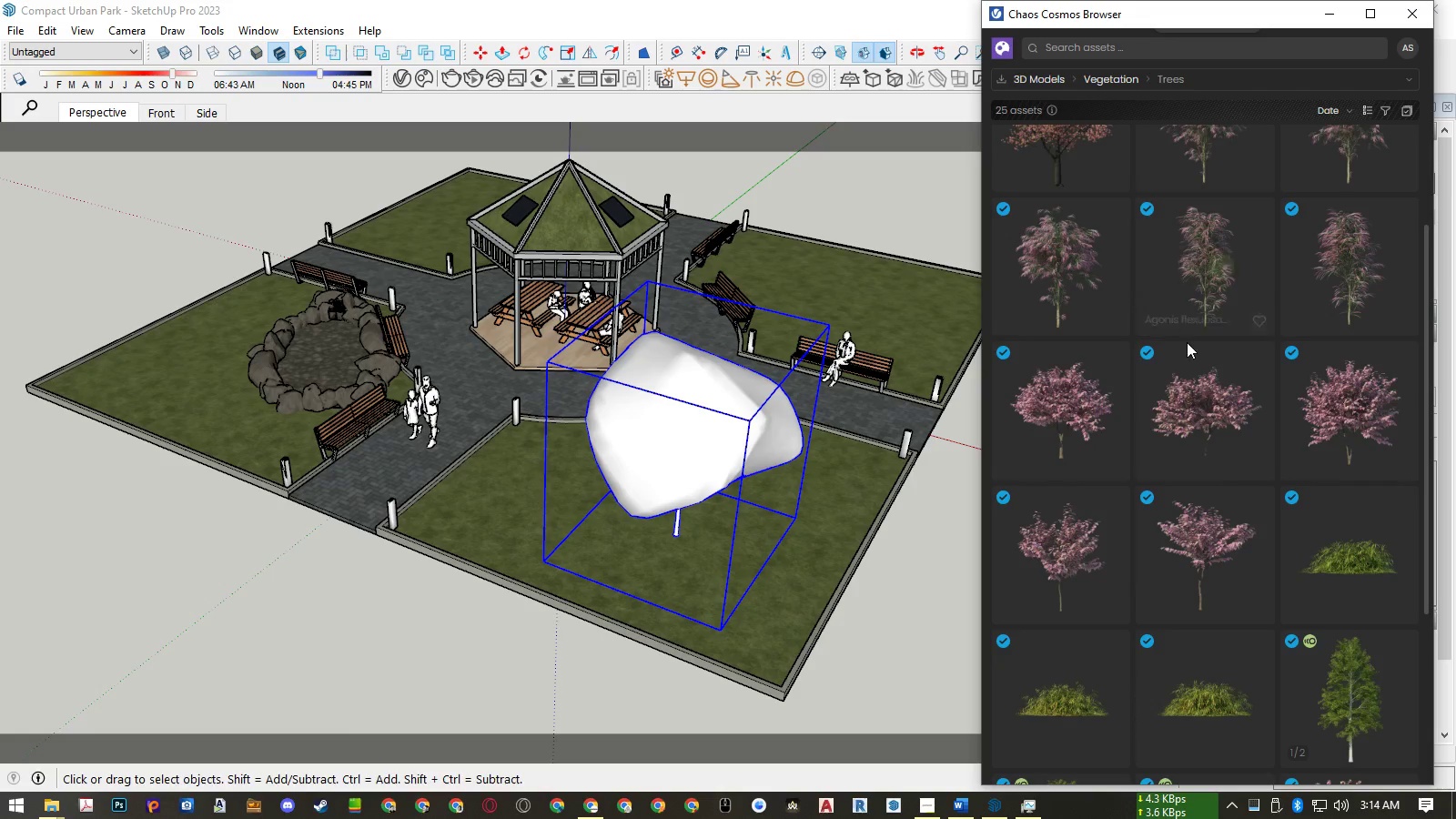 
mouse_move([1191, 395])
 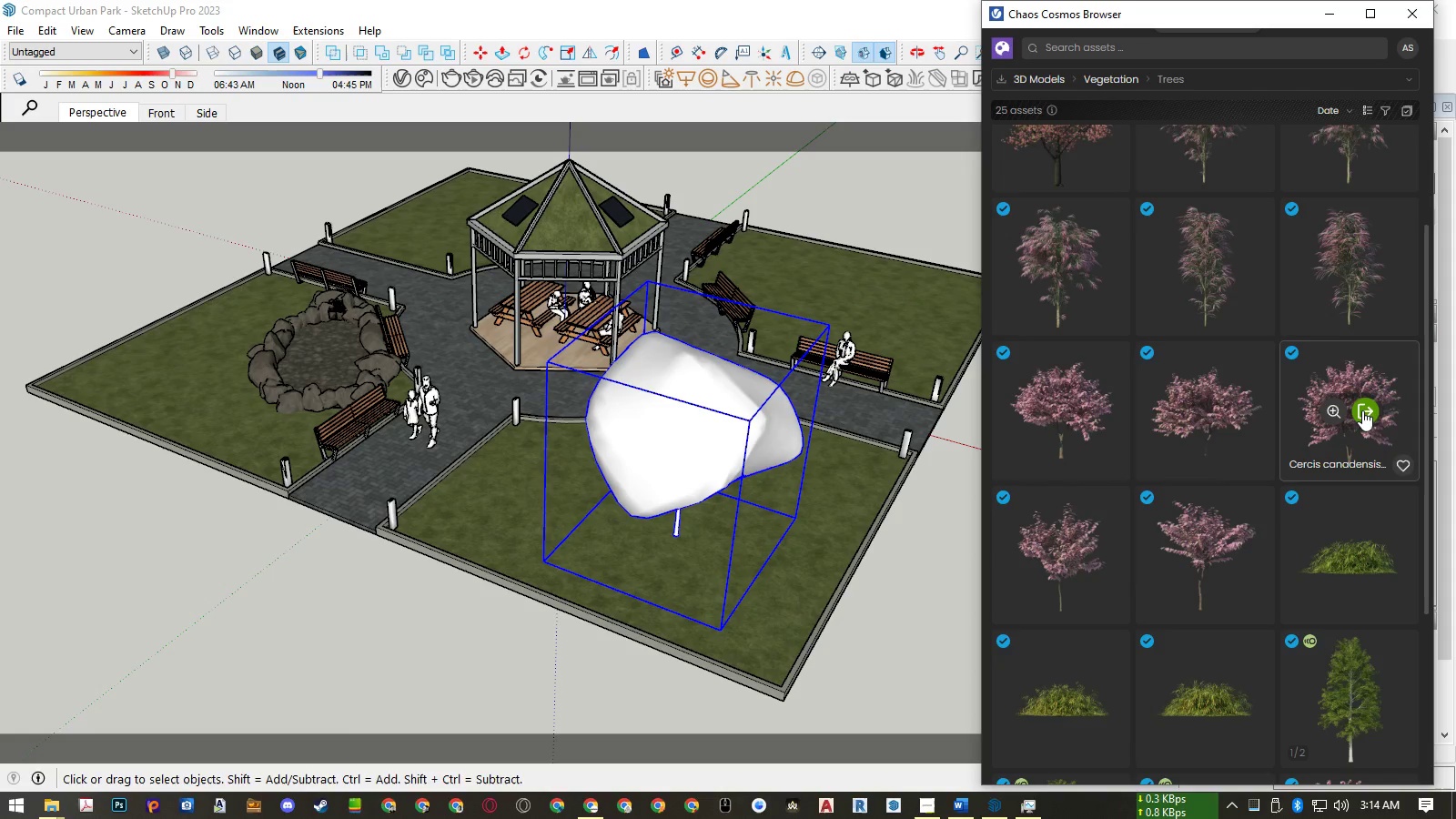 
wait(5.21)
 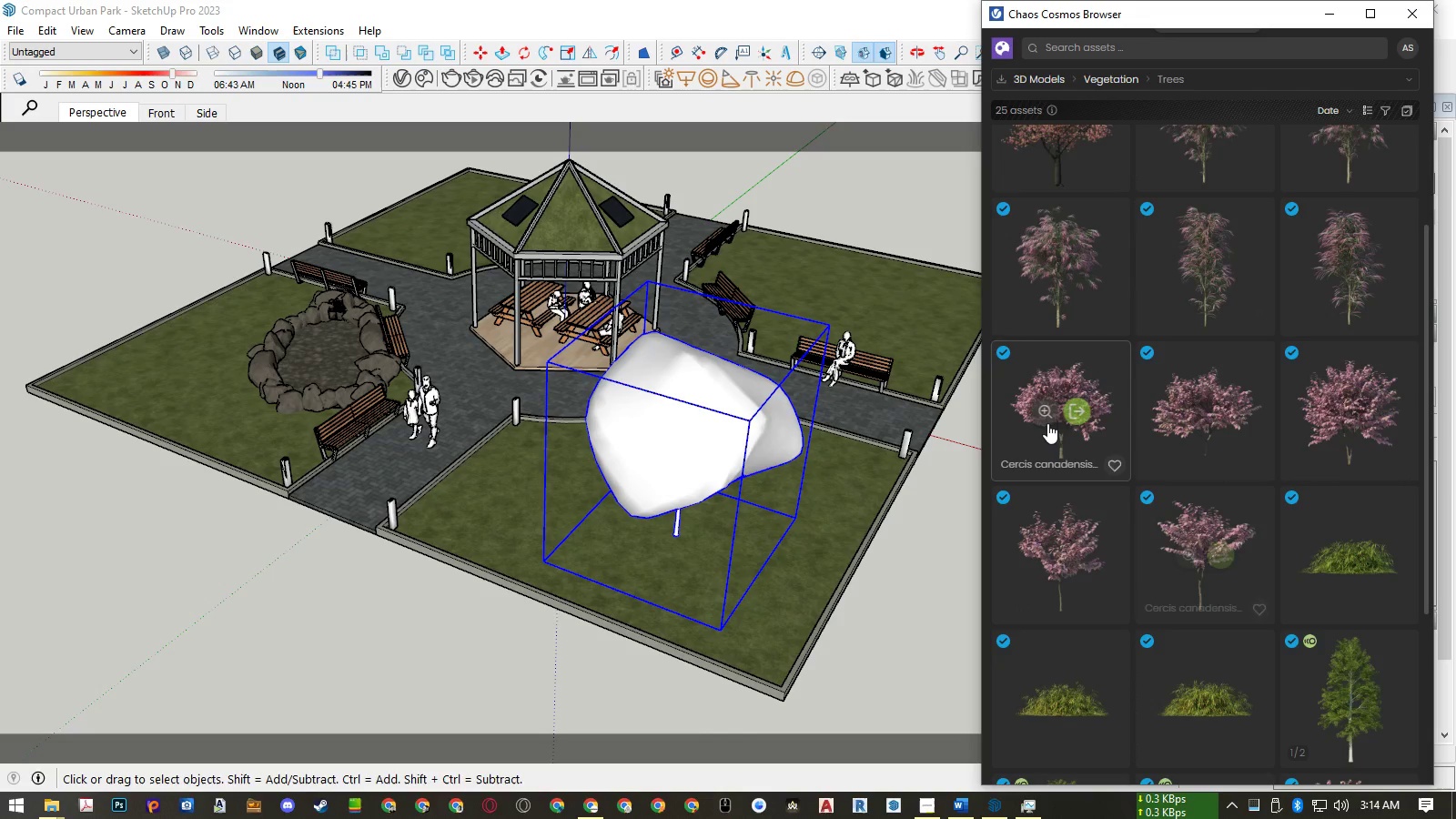 
left_click([1362, 410])
 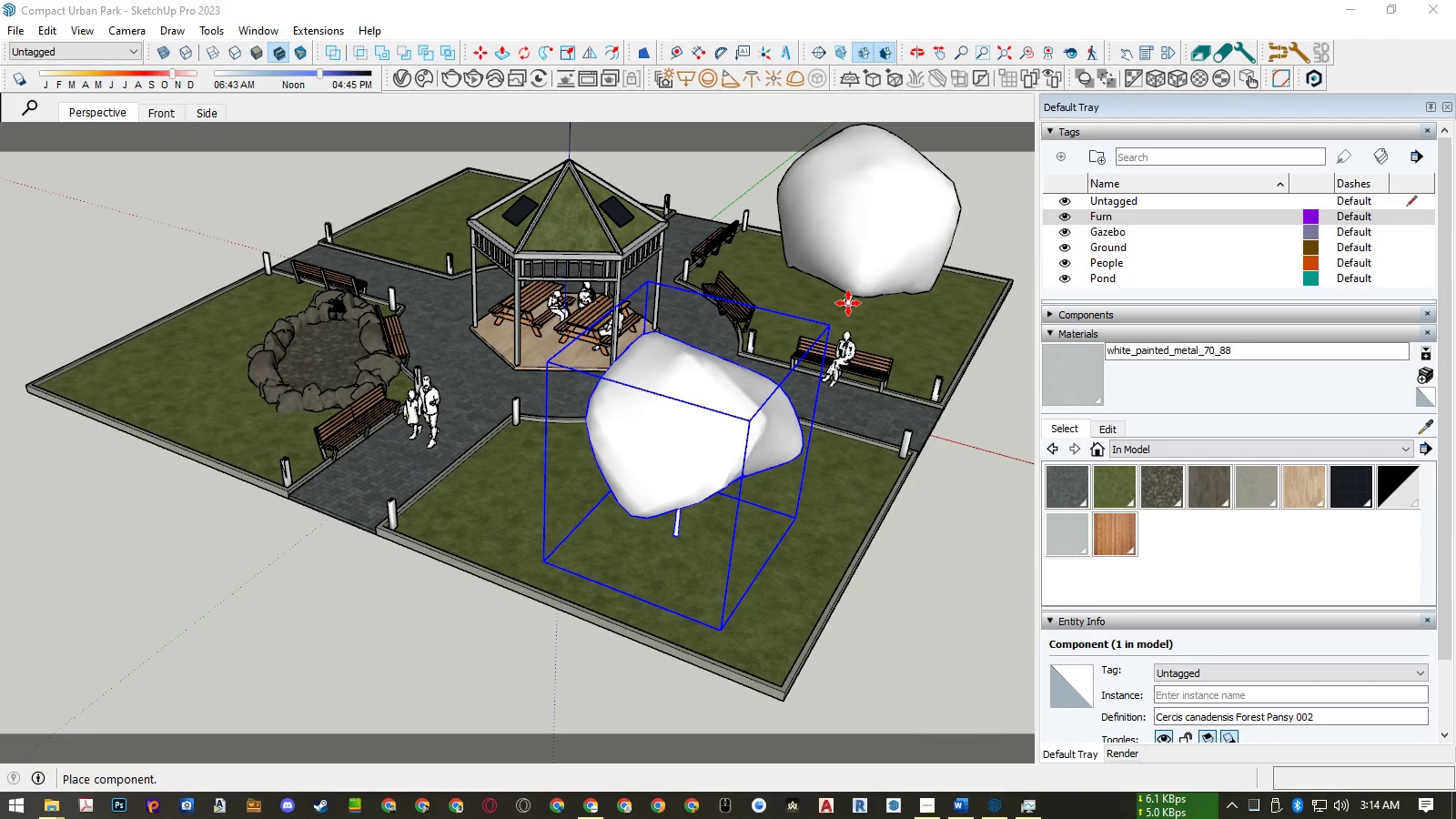 
wait(5.81)
 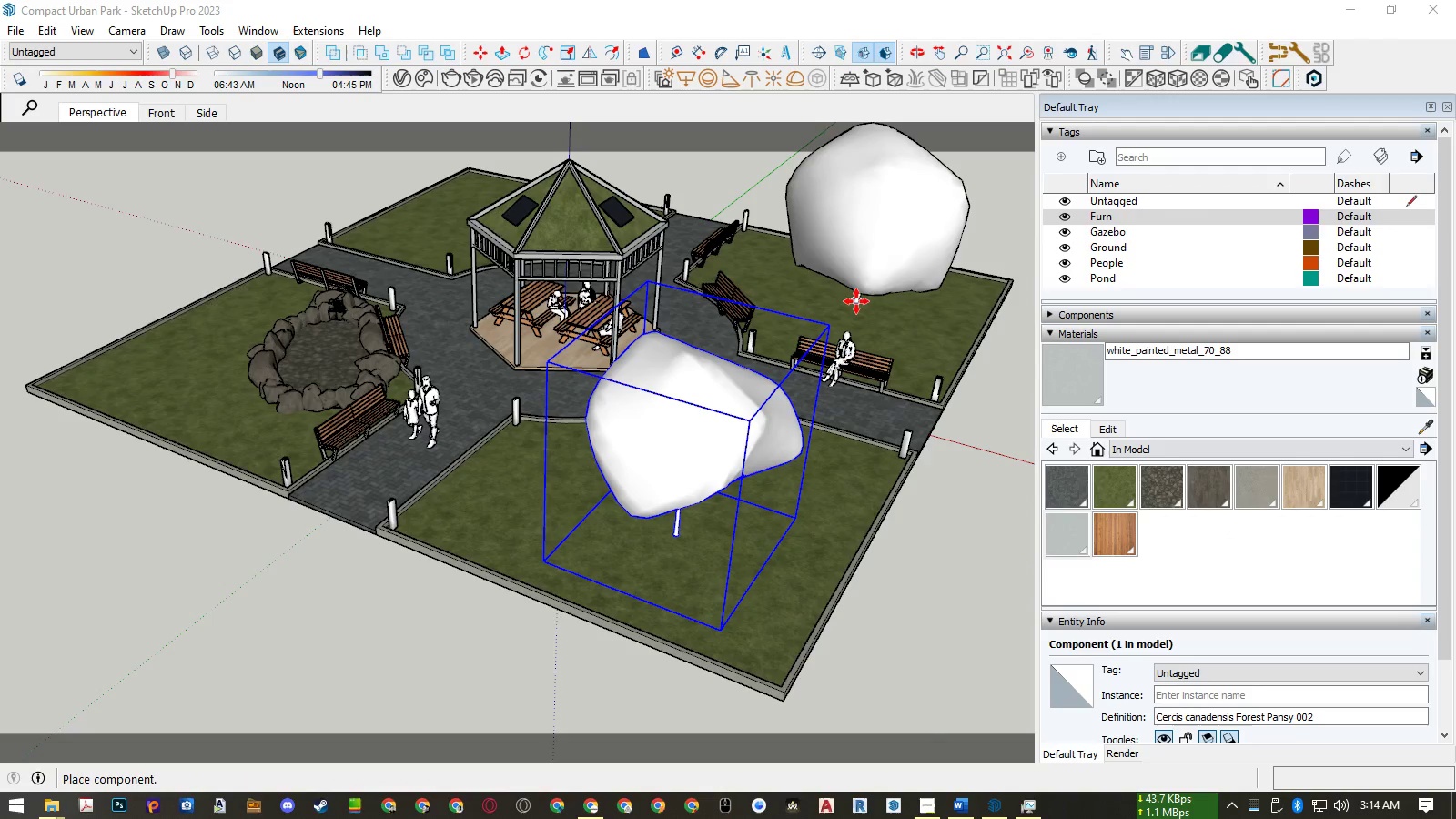 
left_click([848, 303])
 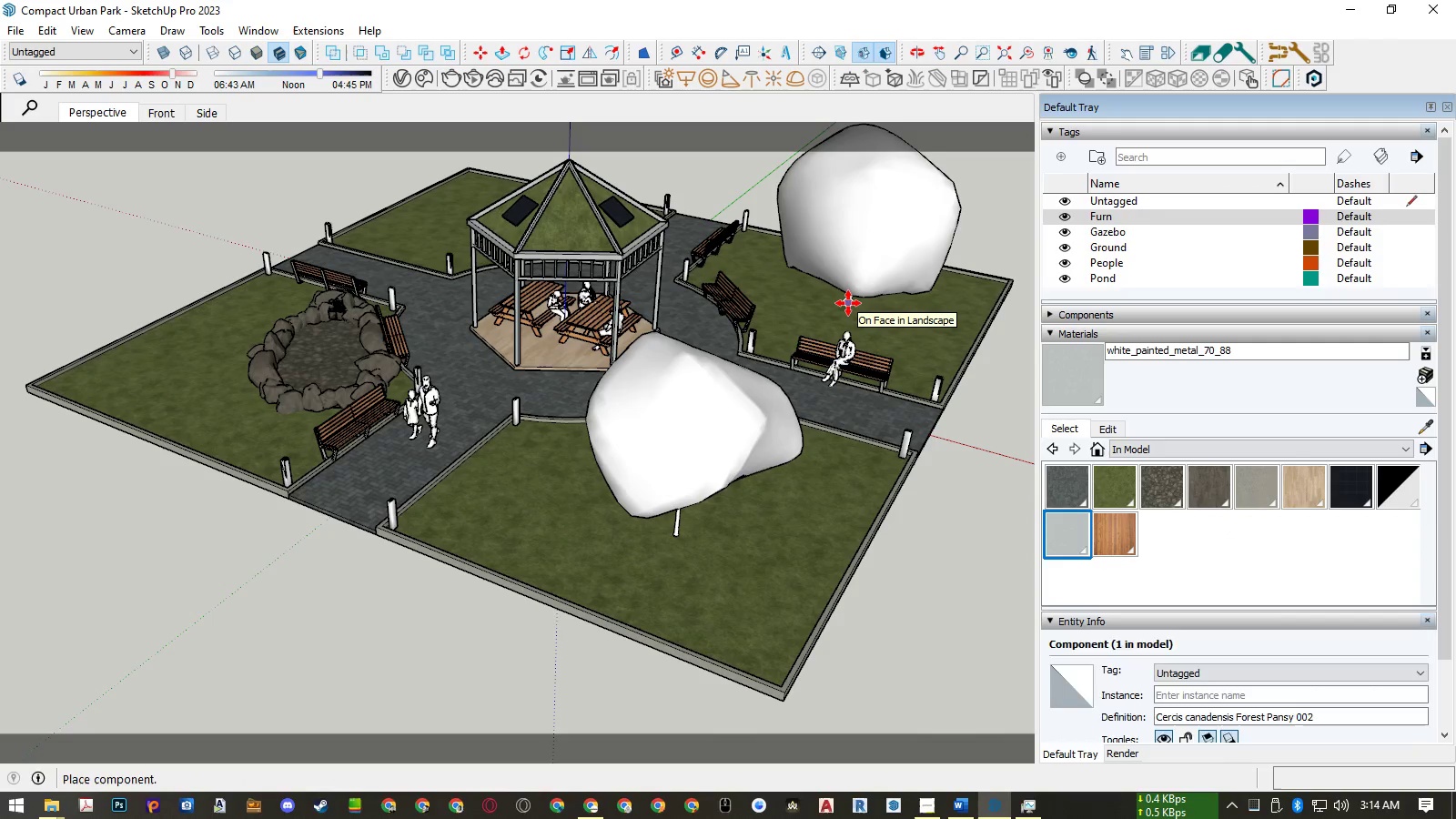 
key(Space)
 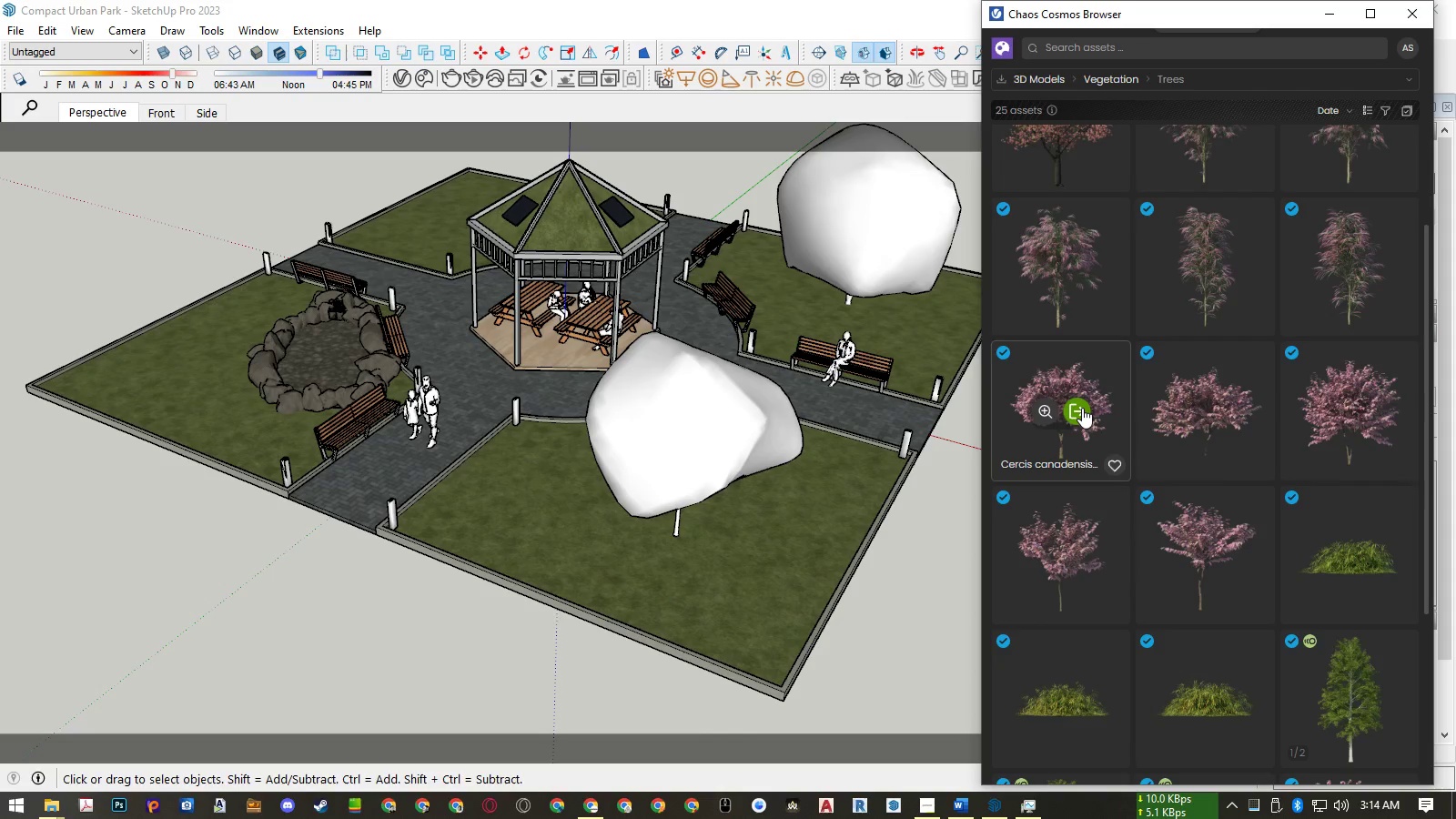 
left_click([1082, 408])
 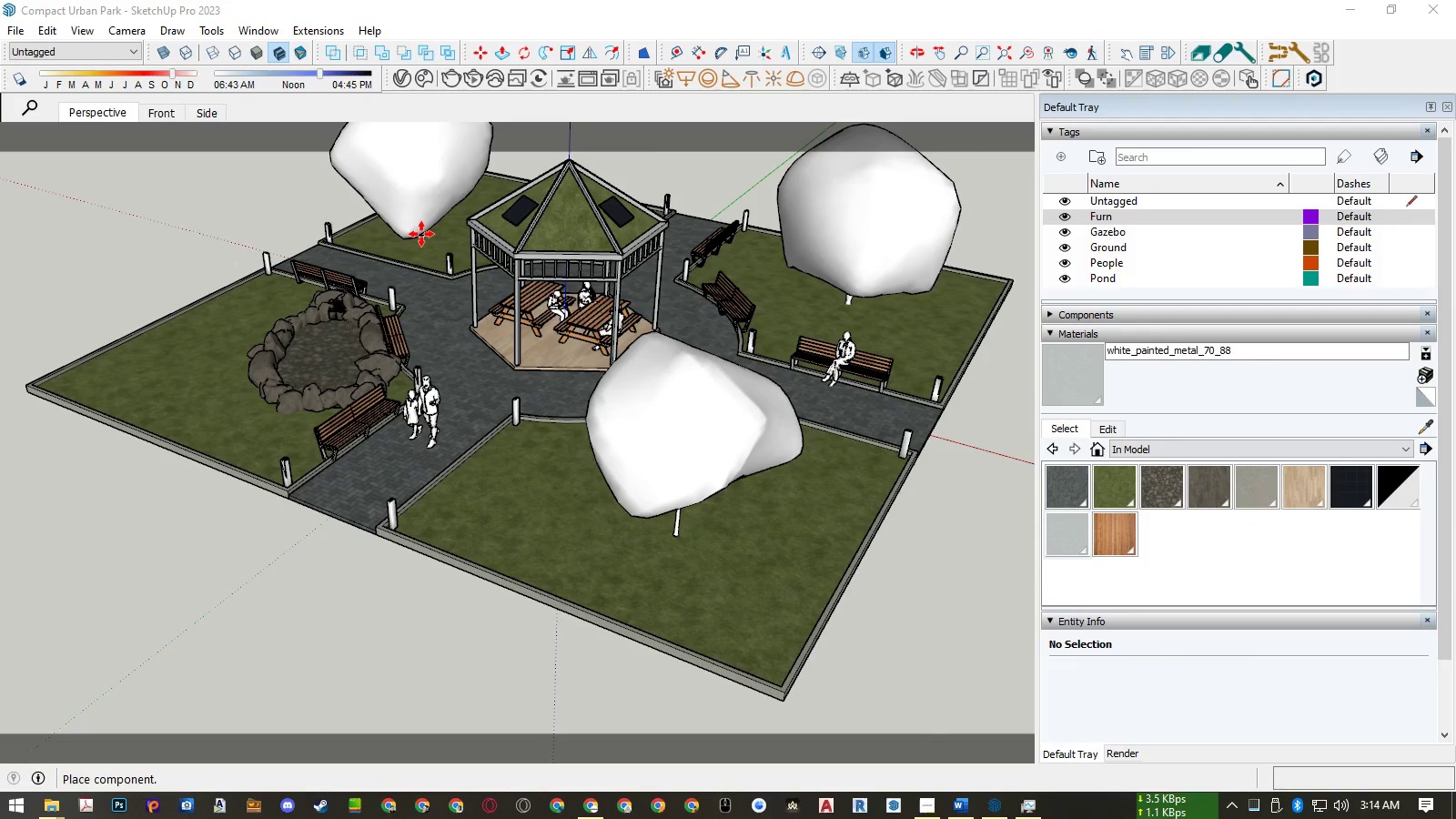 
wait(8.3)
 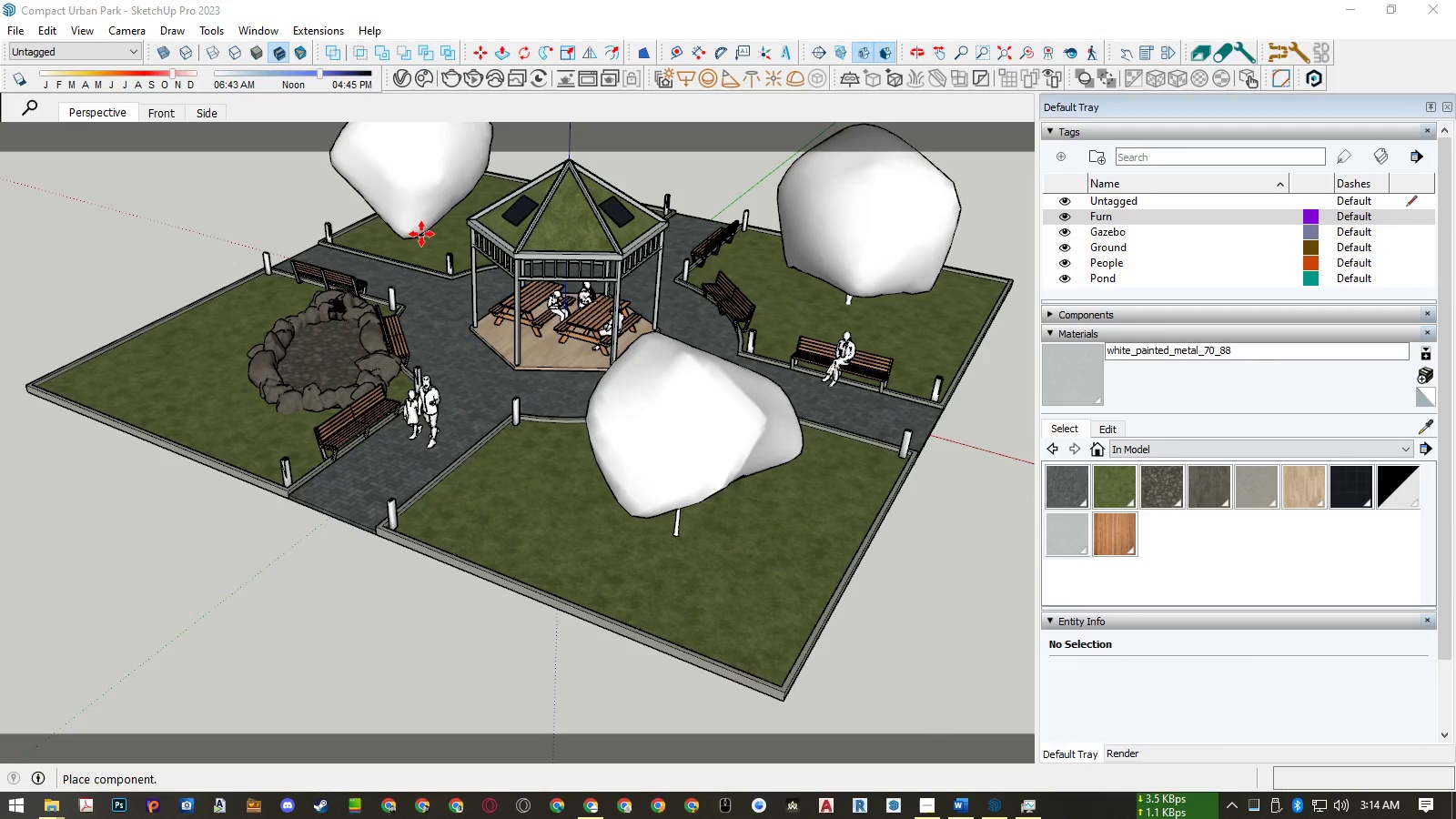 
left_click([172, 377])
 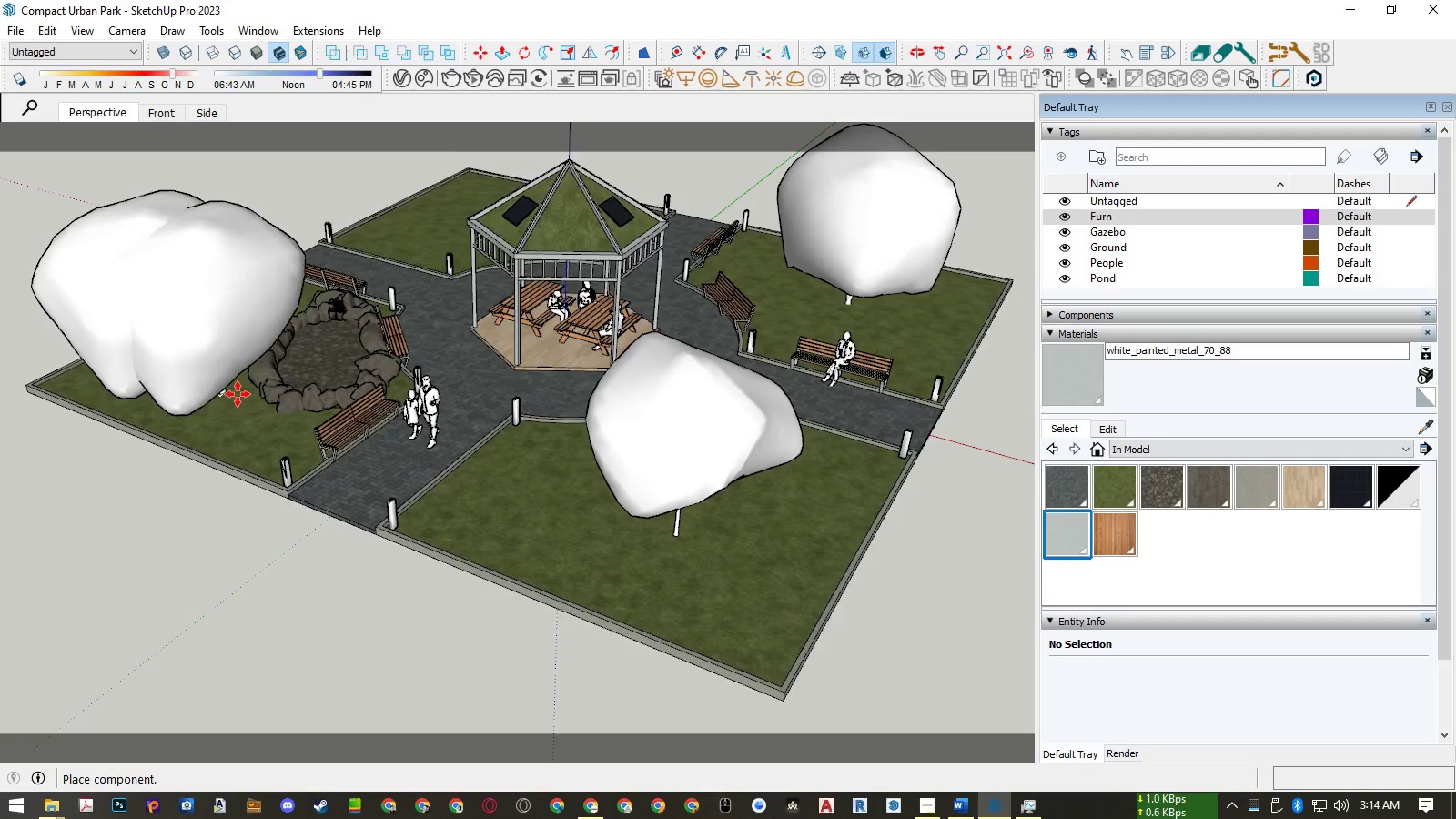 
key(Space)
 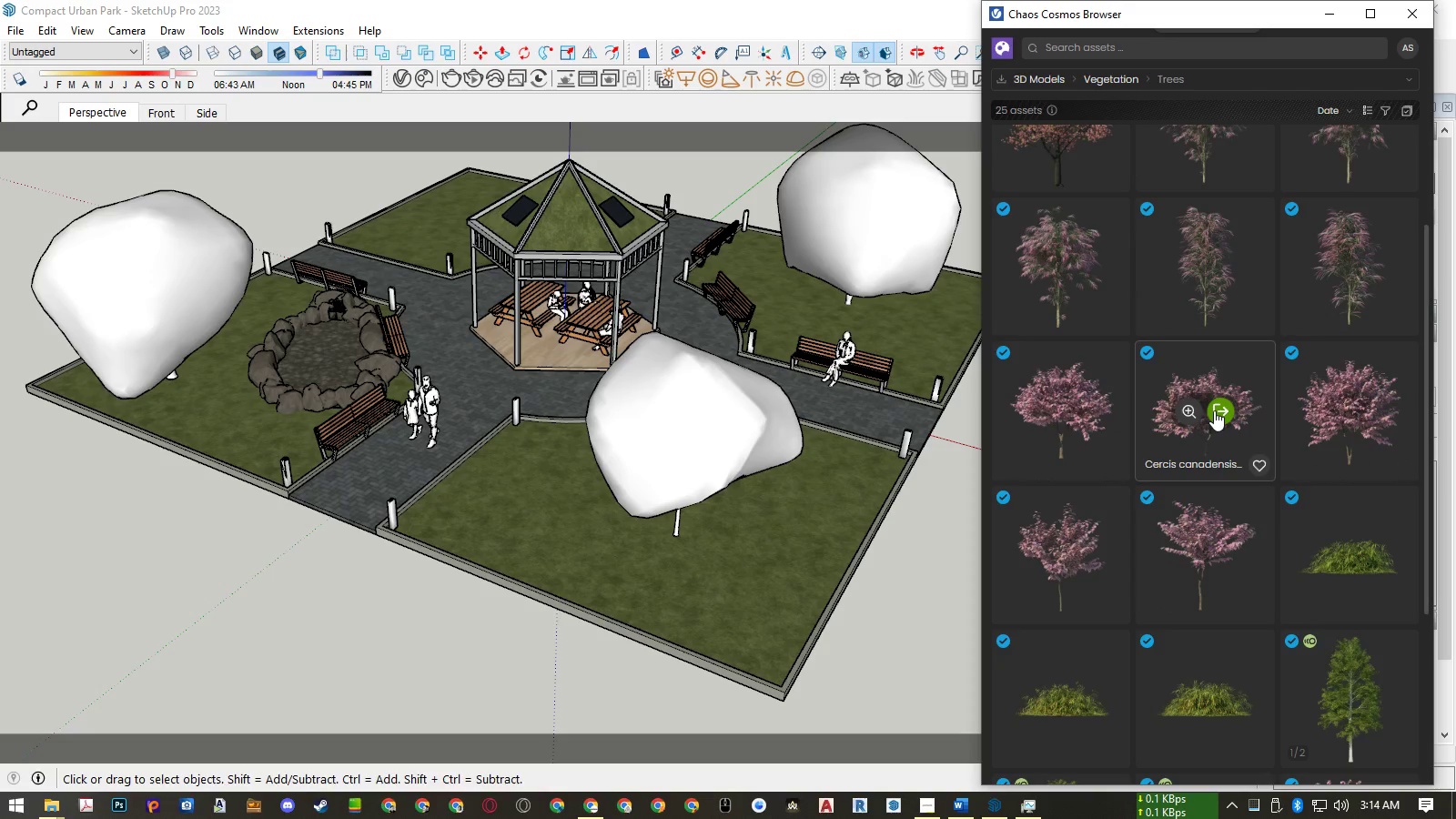 
wait(5.83)
 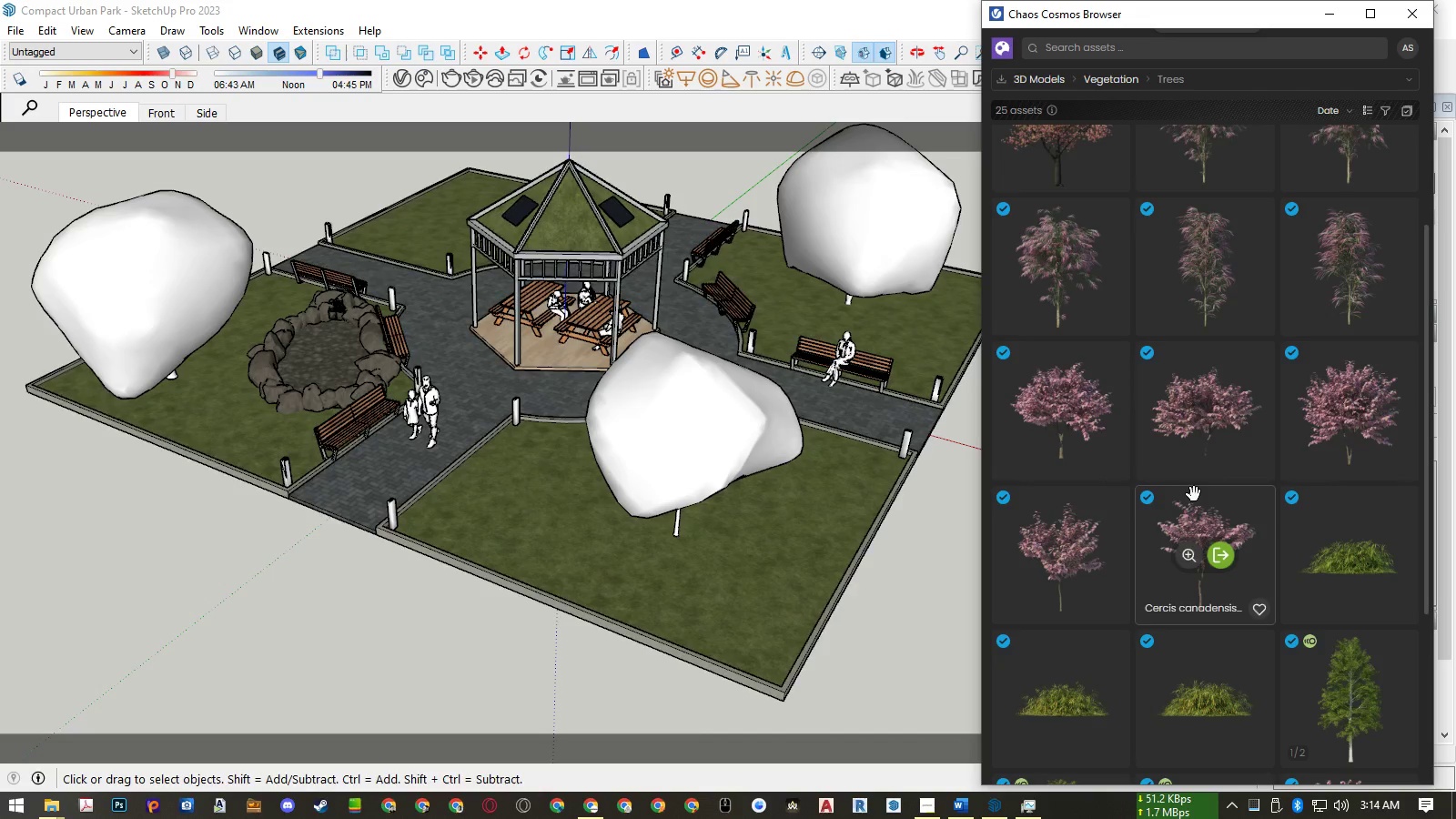 
left_click([1214, 410])
 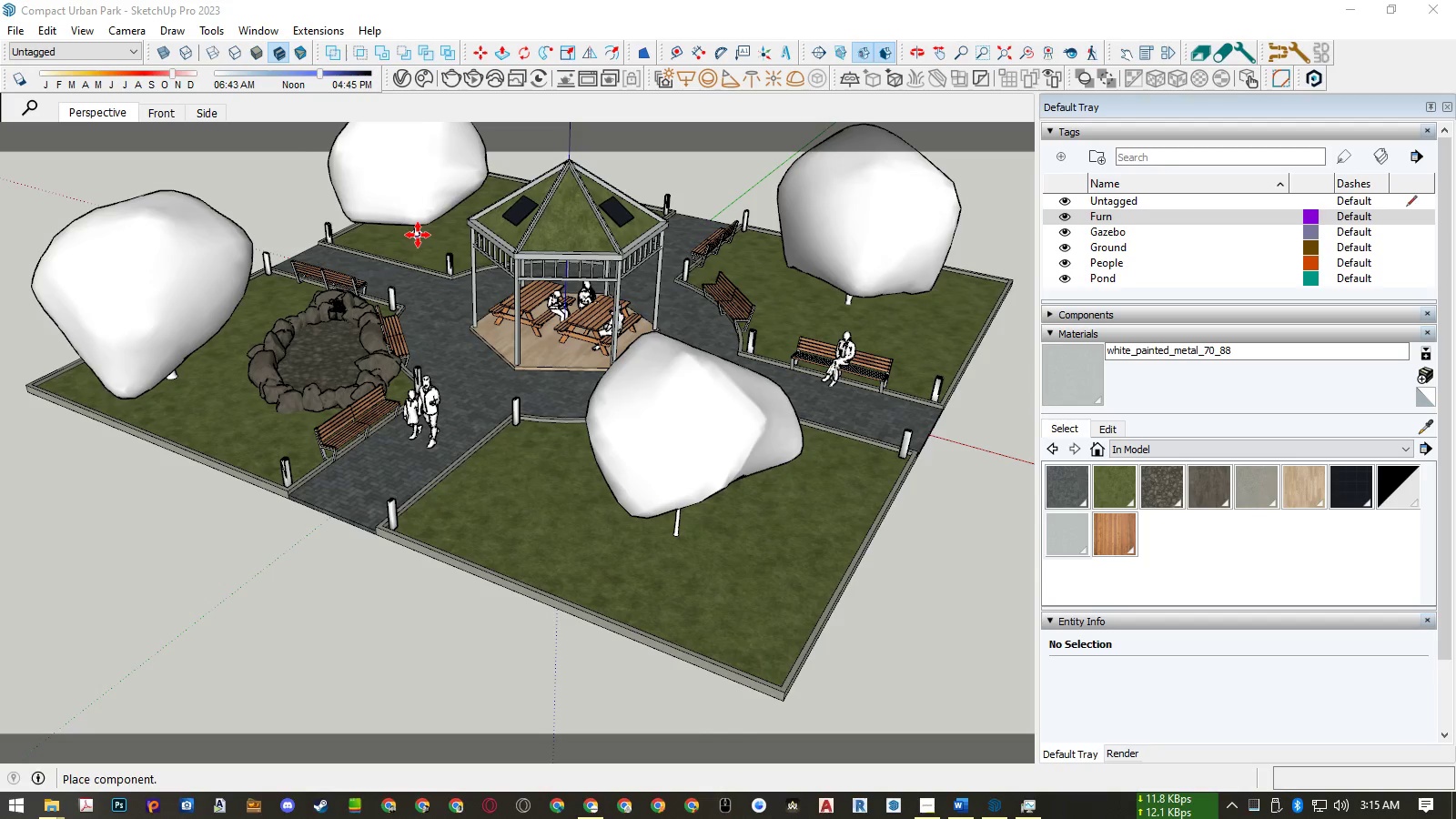 
wait(7.13)
 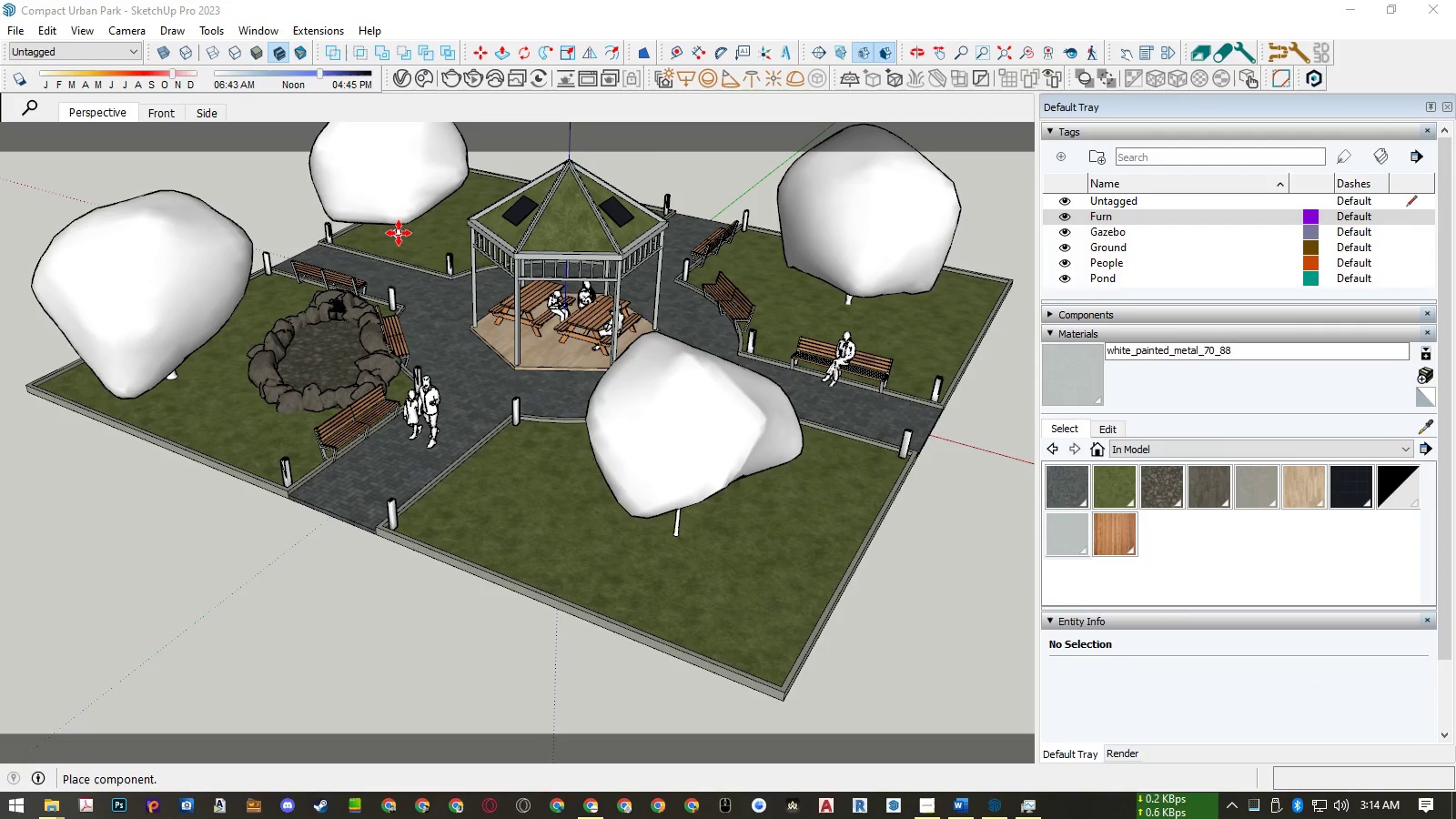 
left_click([416, 236])
 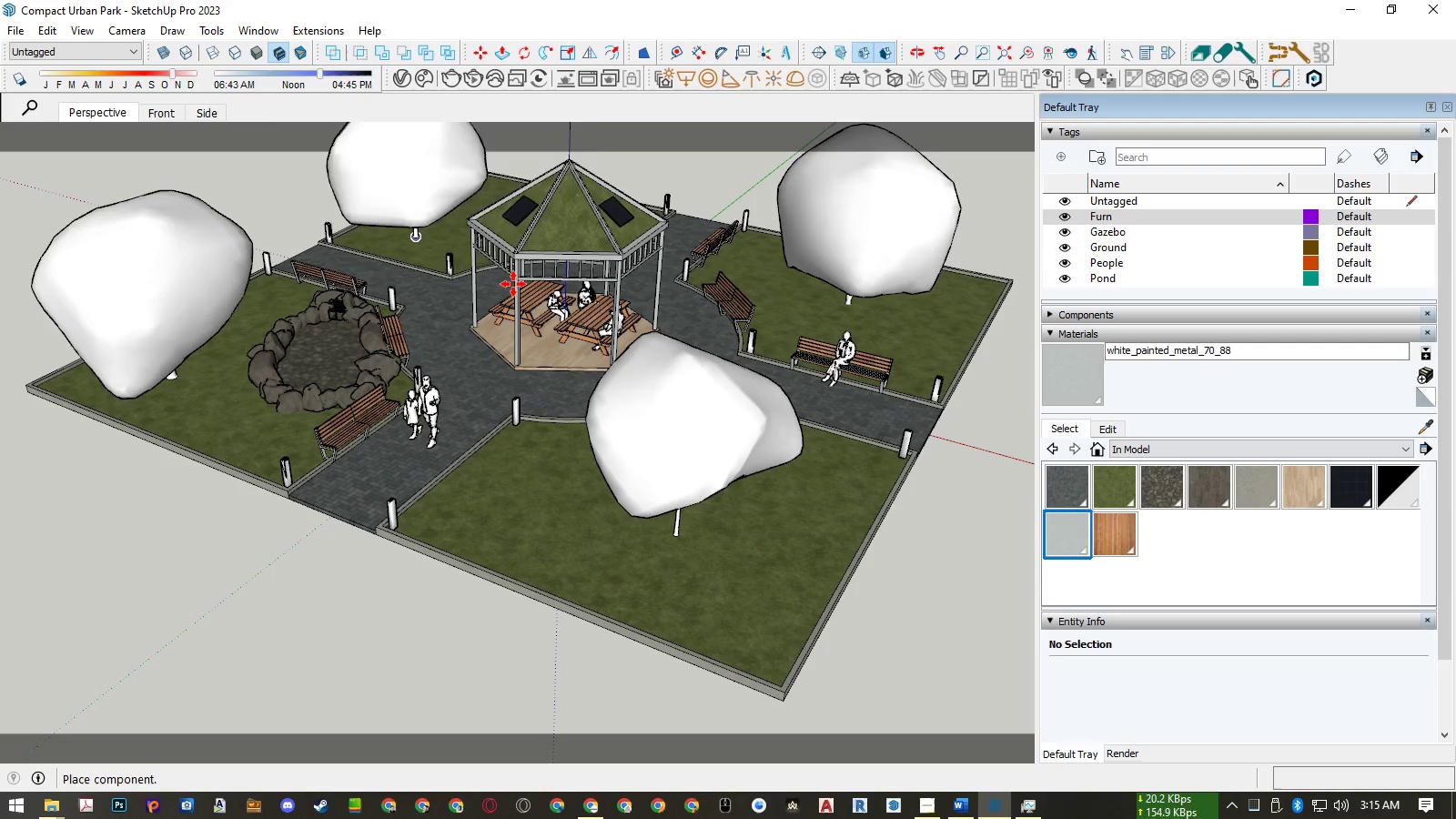 
key(Space)
 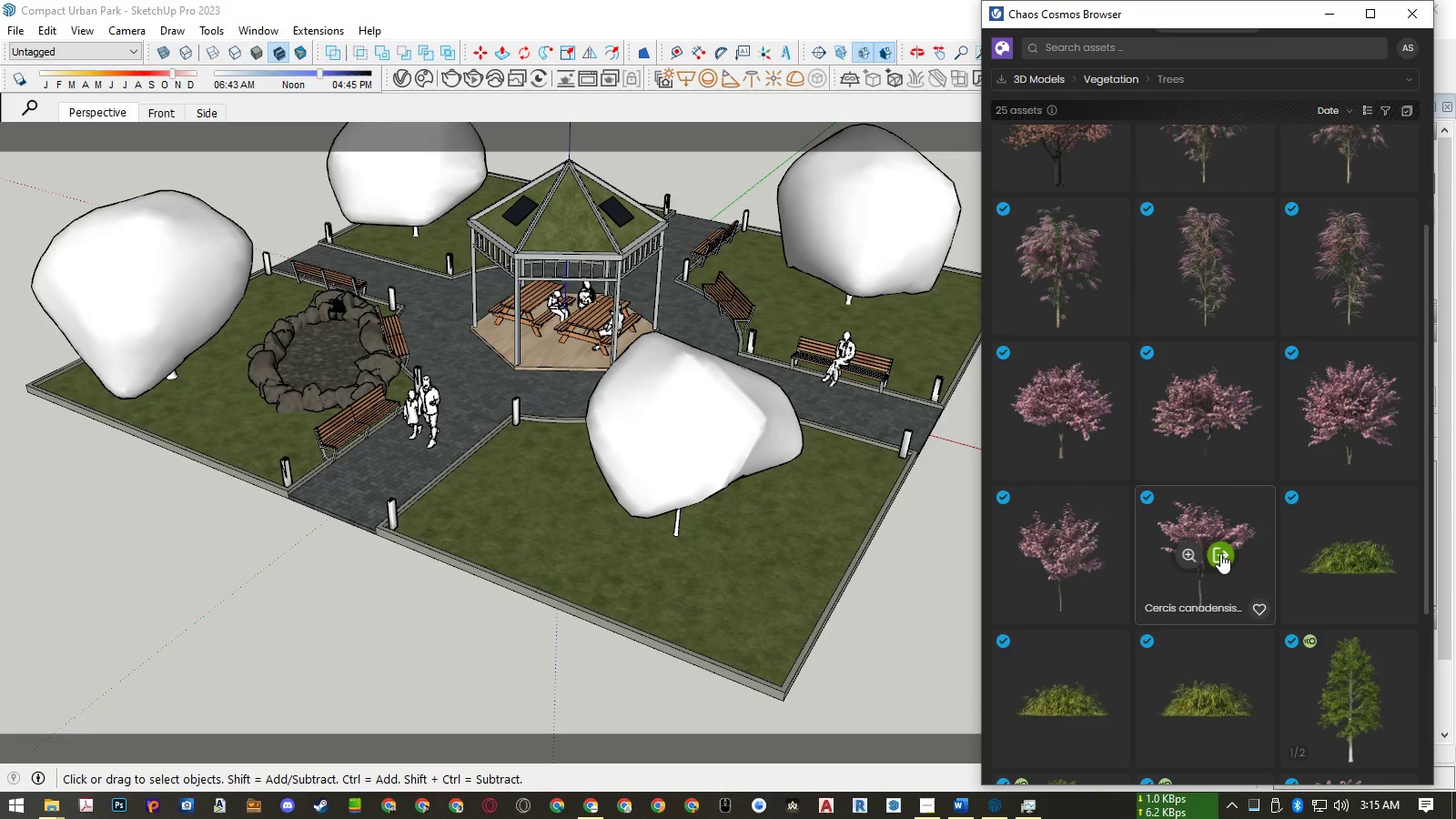 
left_click([1220, 554])
 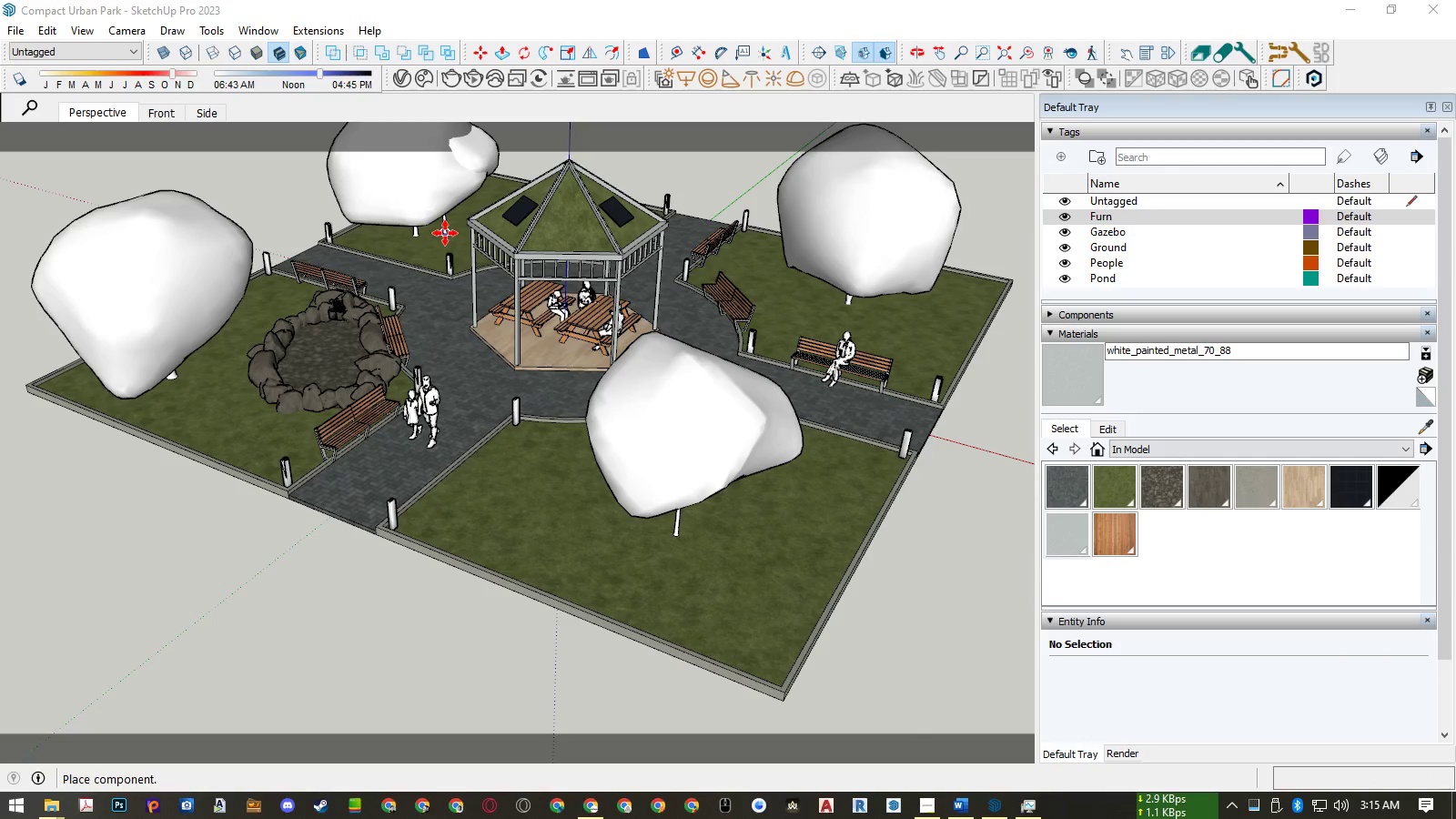 
left_click([446, 233])
 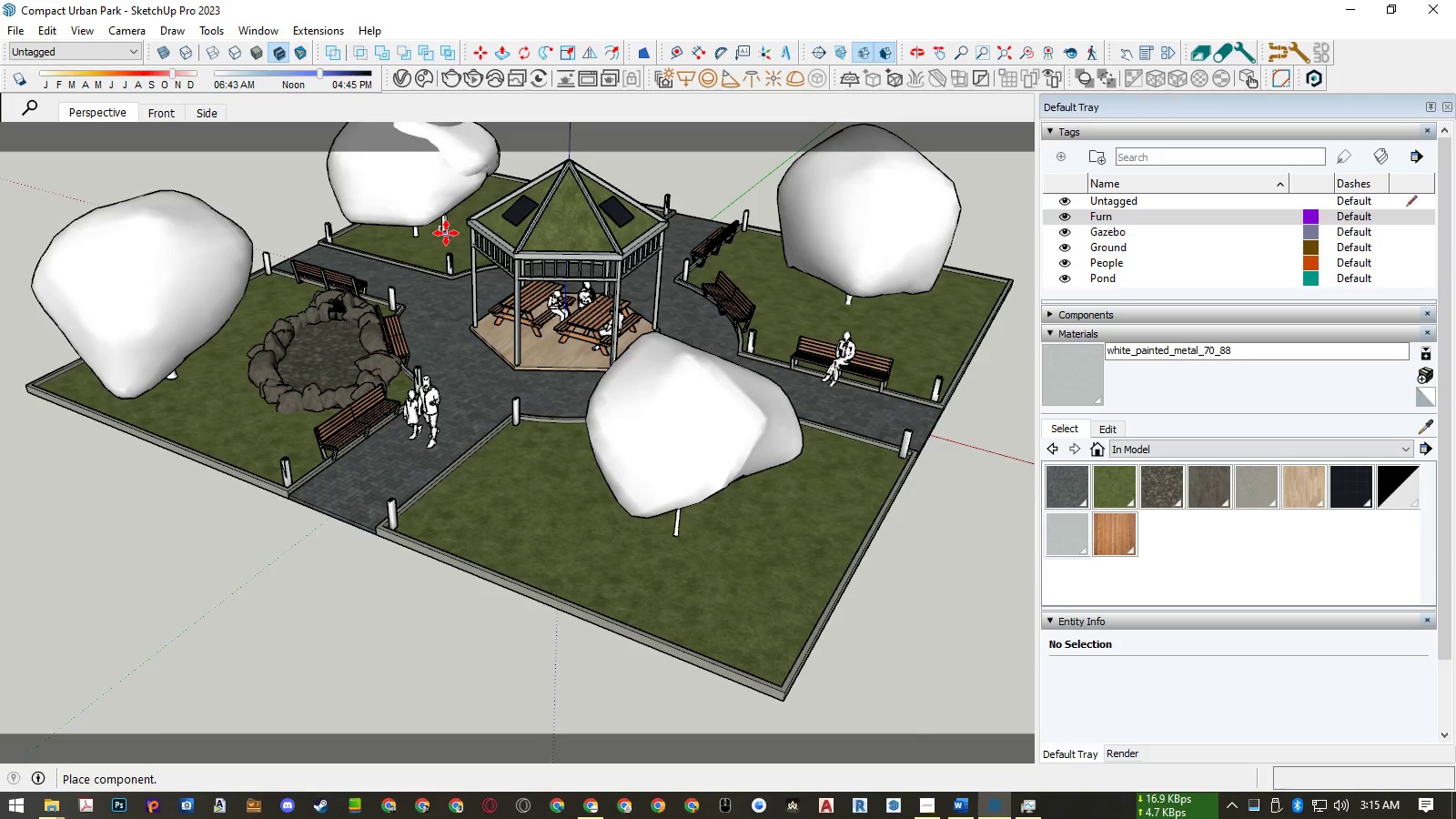 
key(Space)
 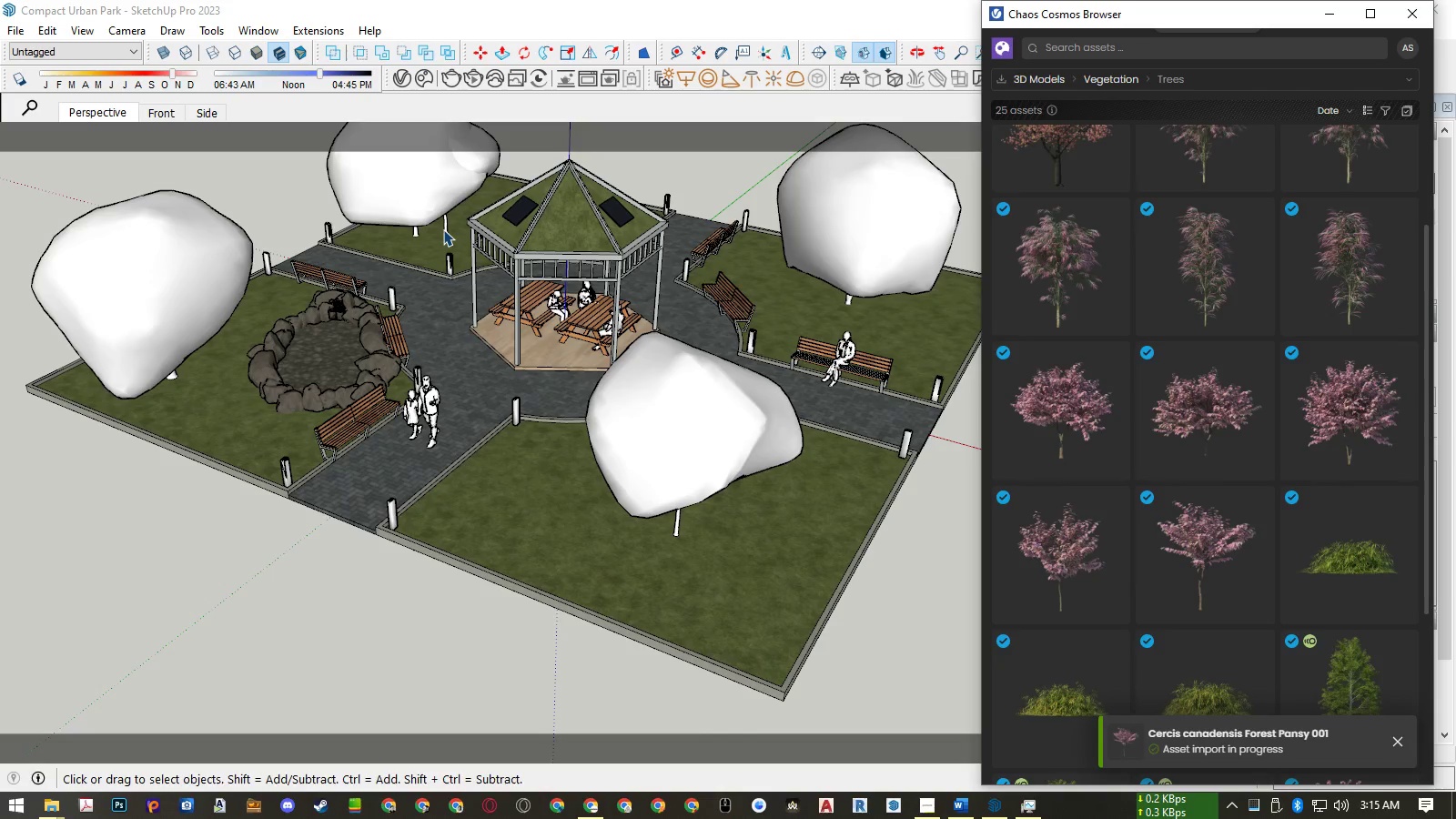 
left_click([444, 228])
 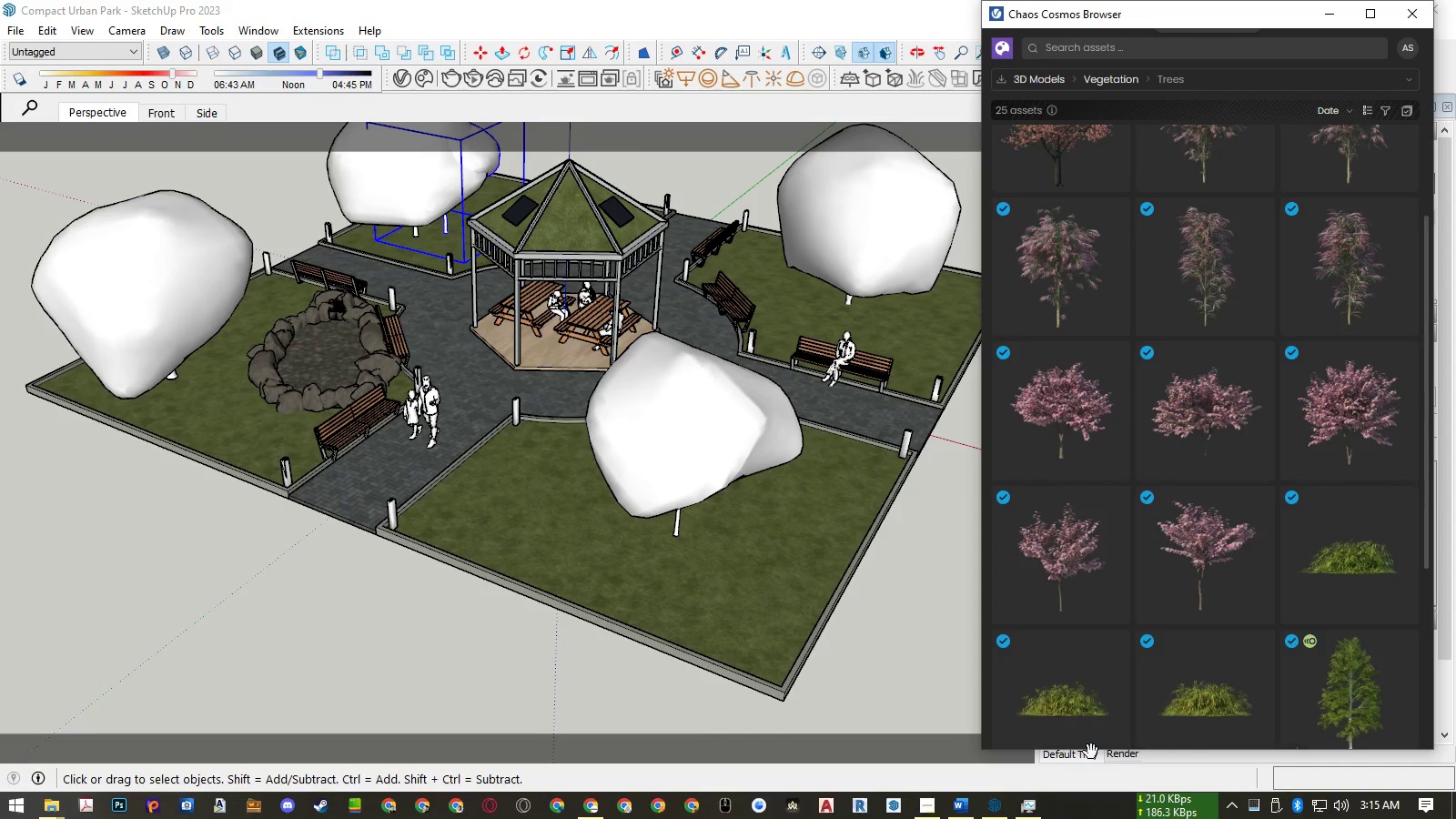 
key(M)
 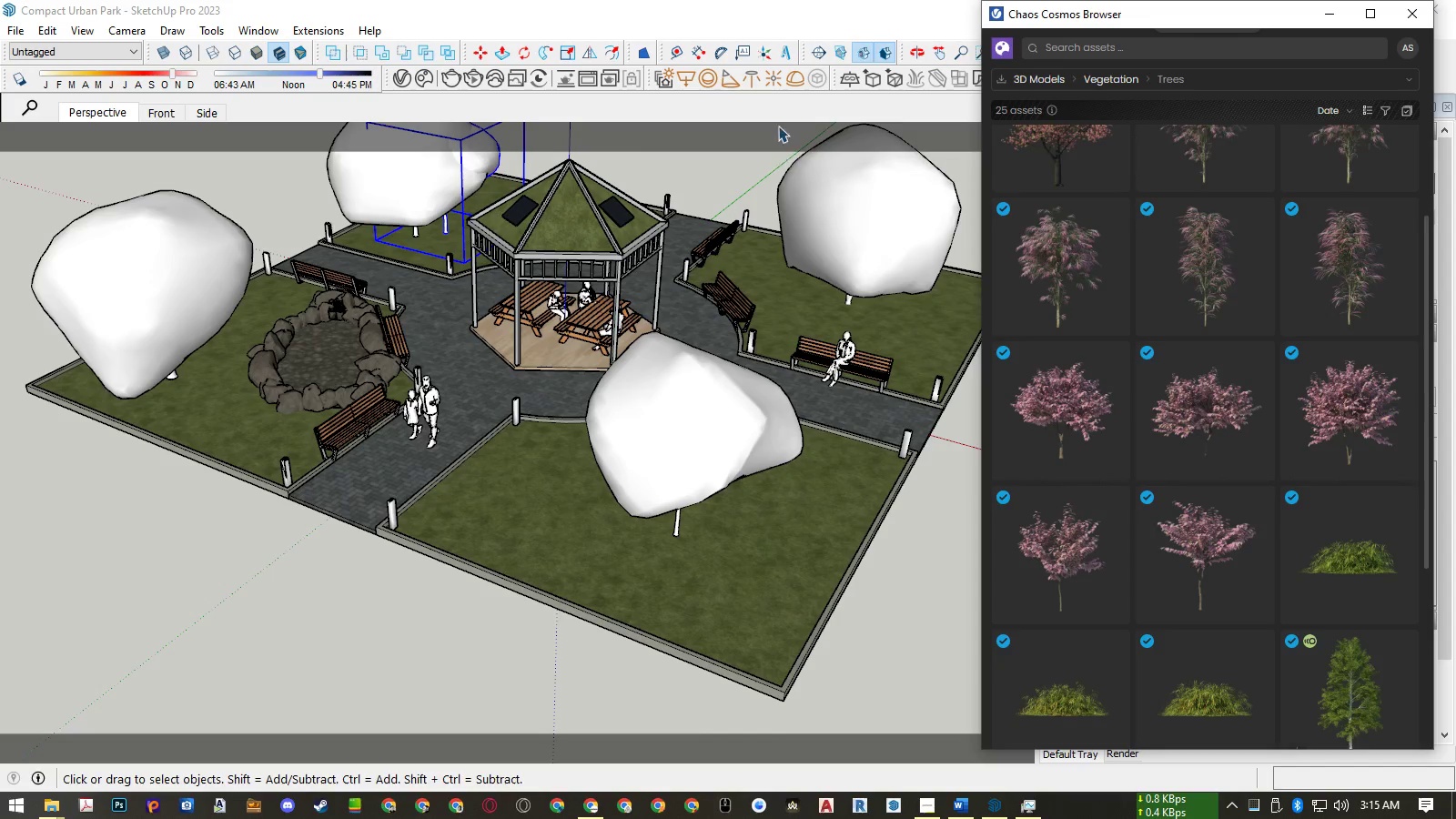 
left_click([765, 15])
 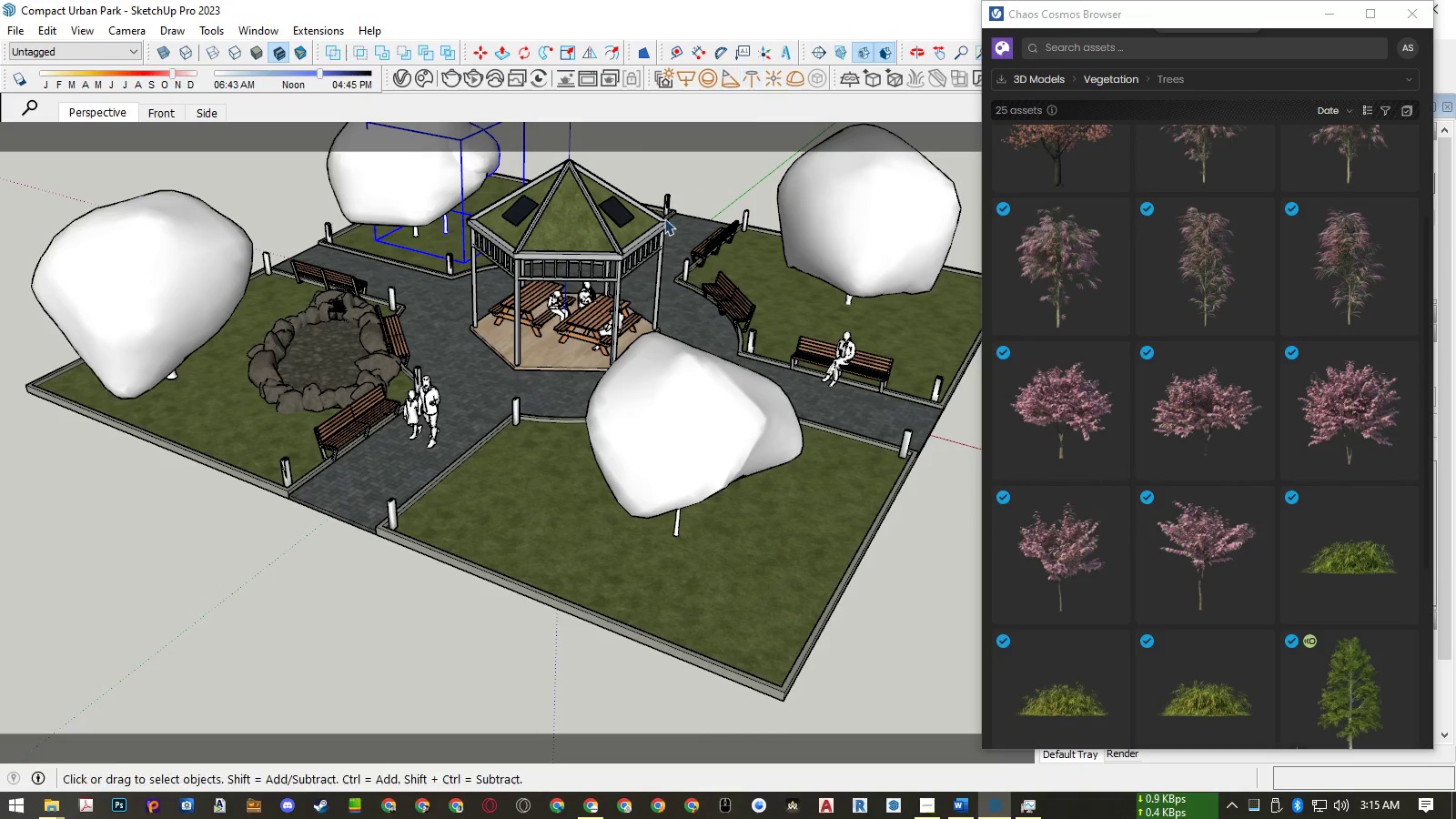 
key(M)
 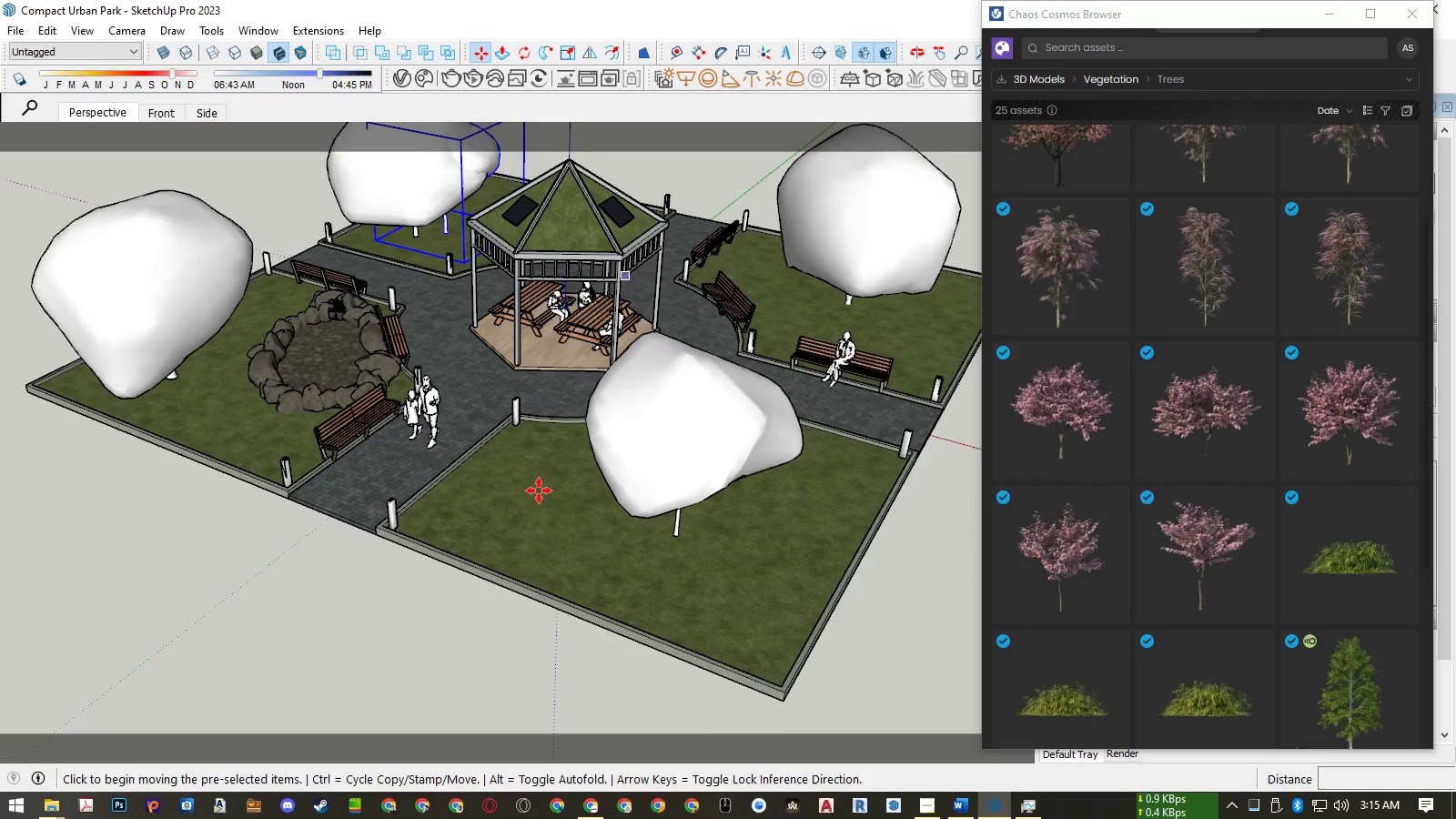 
left_click([536, 493])
 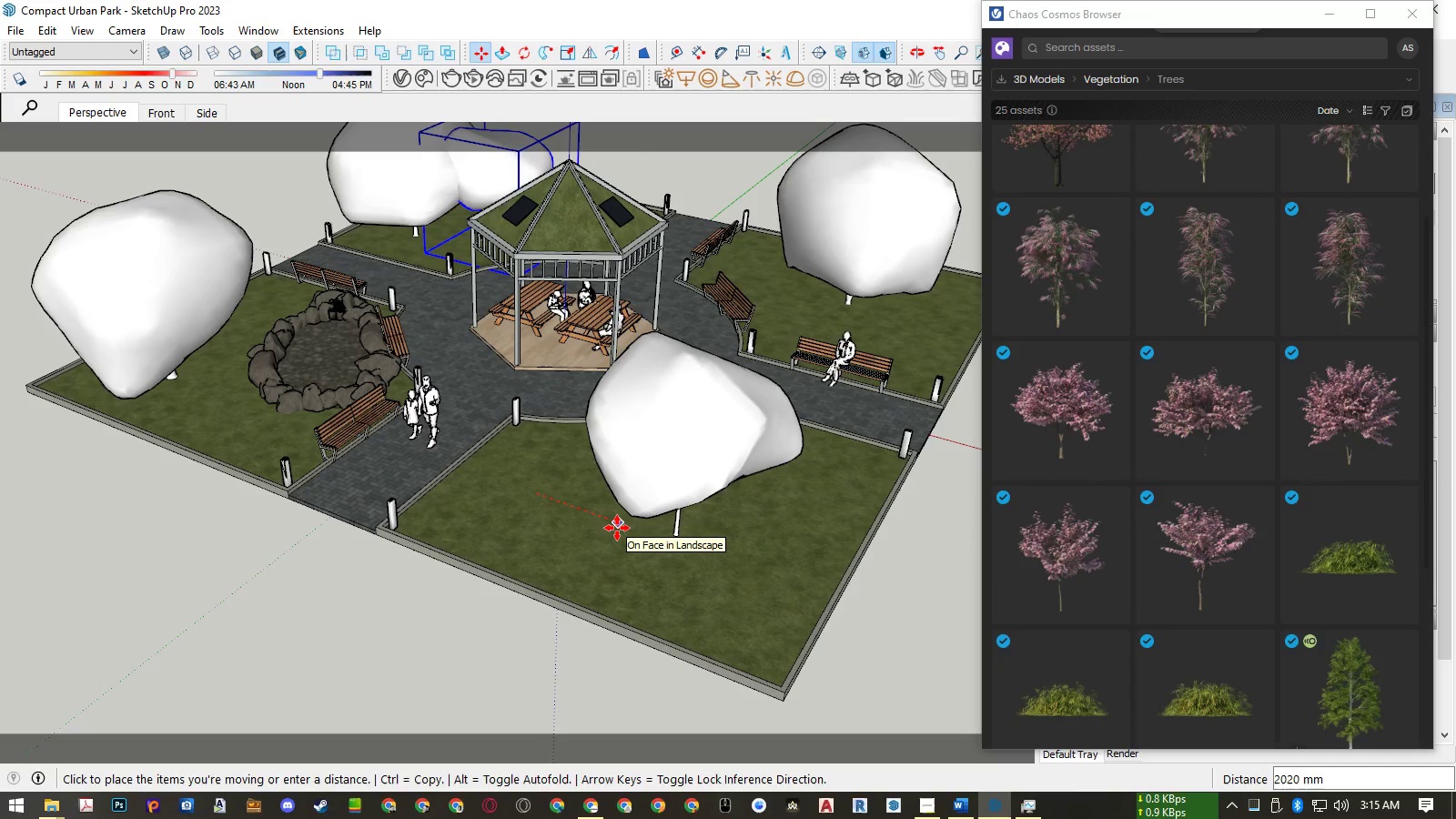 
left_click([617, 528])
 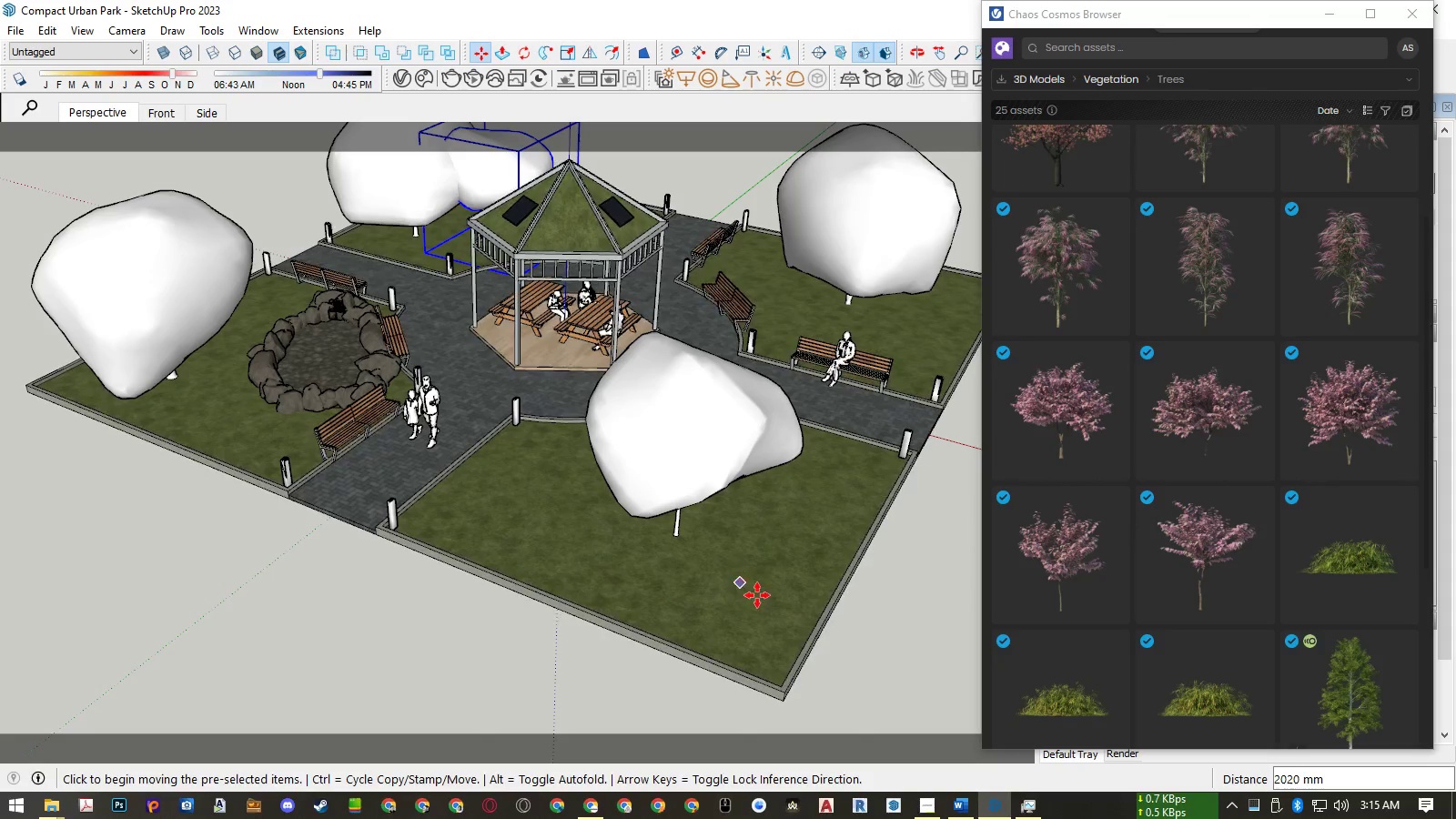 
left_click([758, 595])
 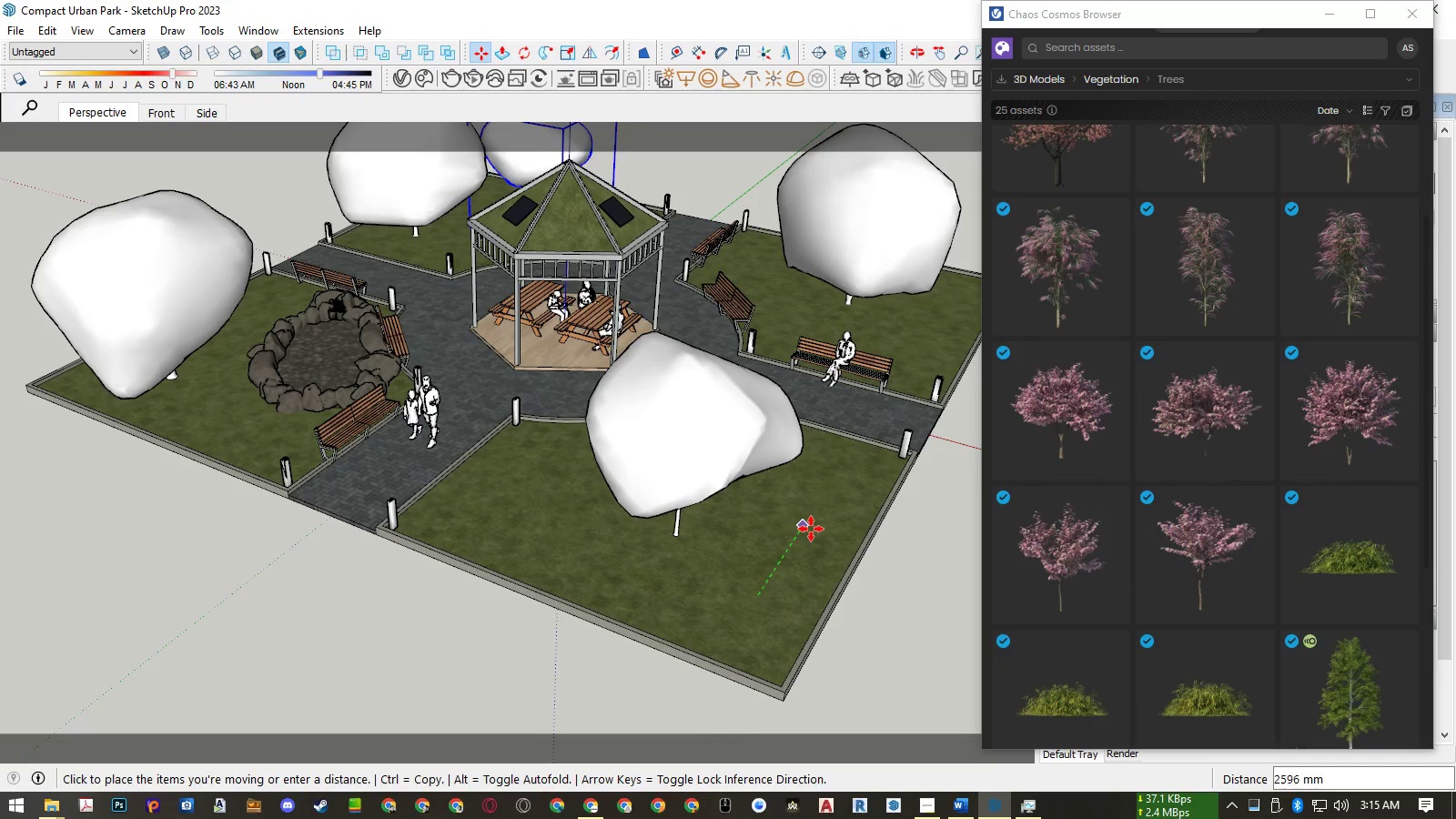 
left_click([811, 529])
 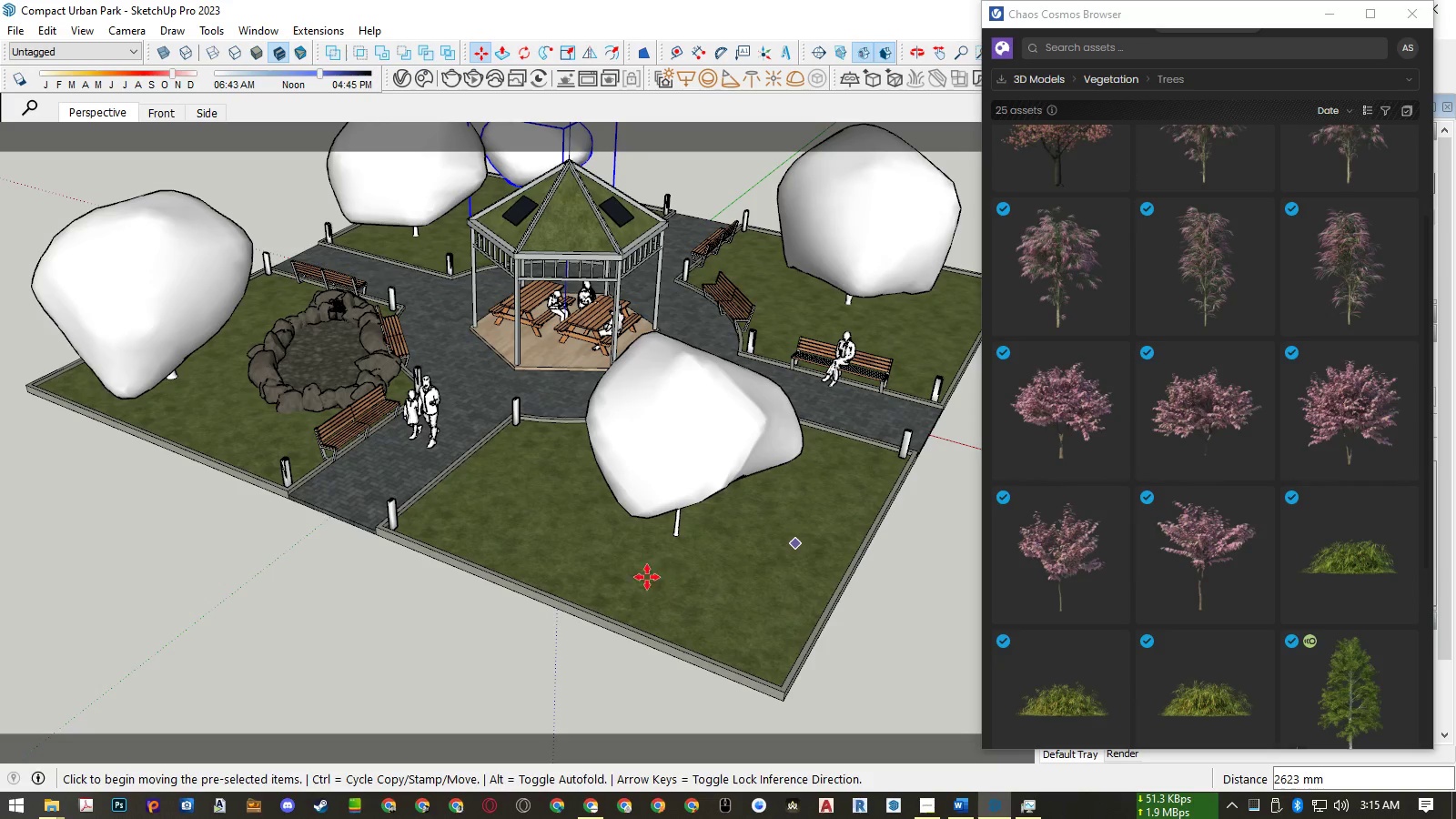 
left_click([639, 571])
 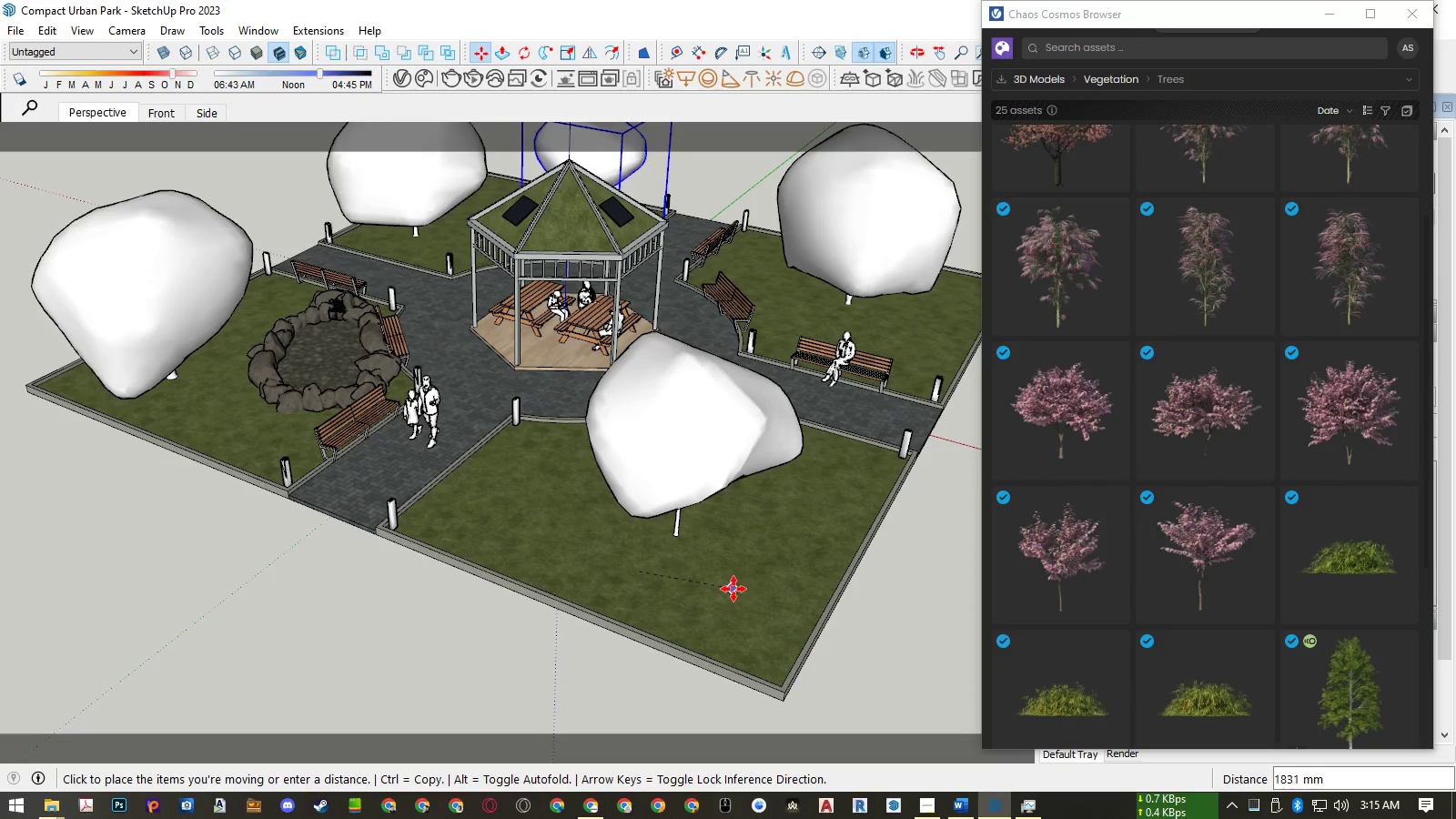 
left_click([737, 589])
 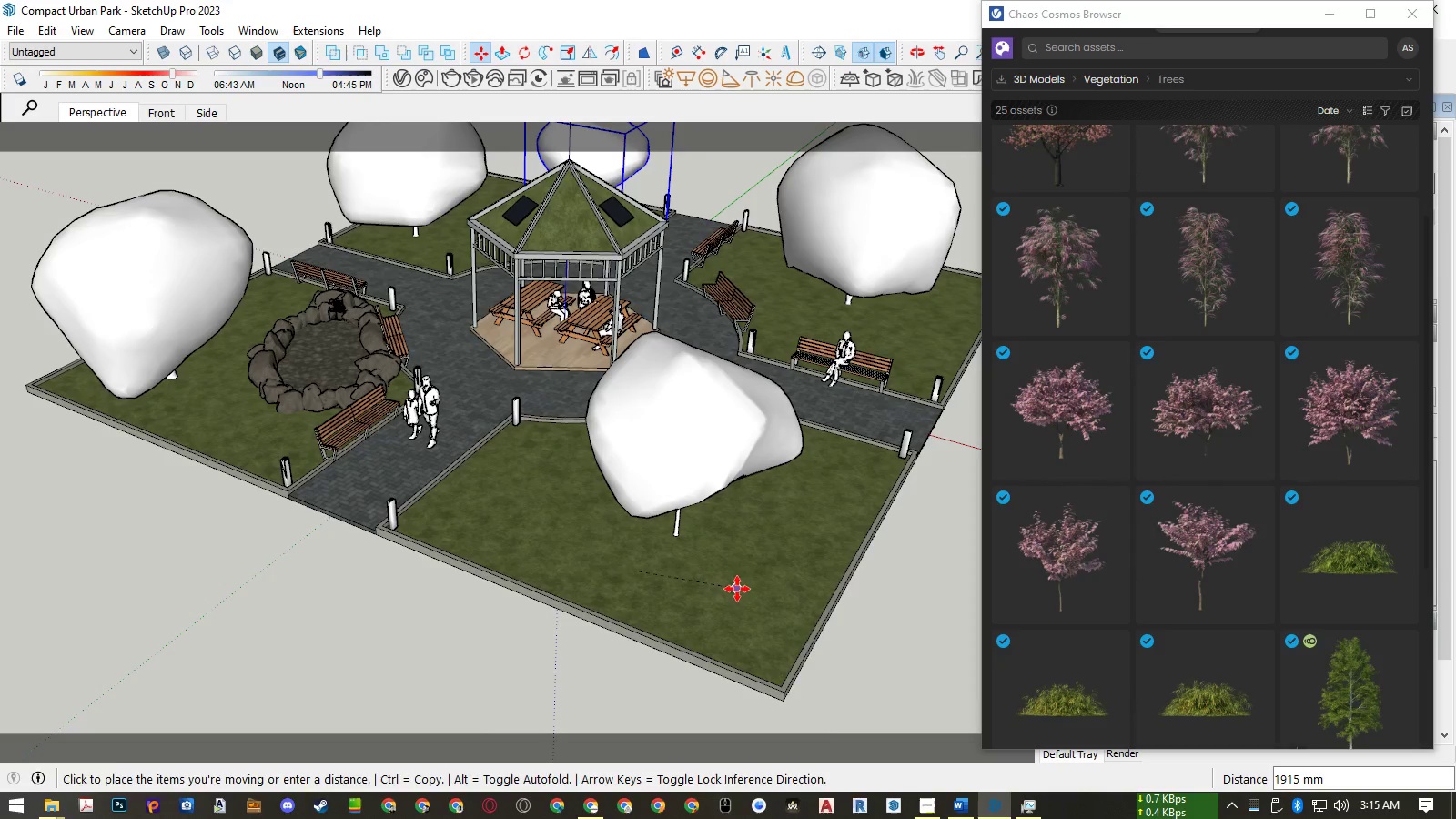 
key(Space)
 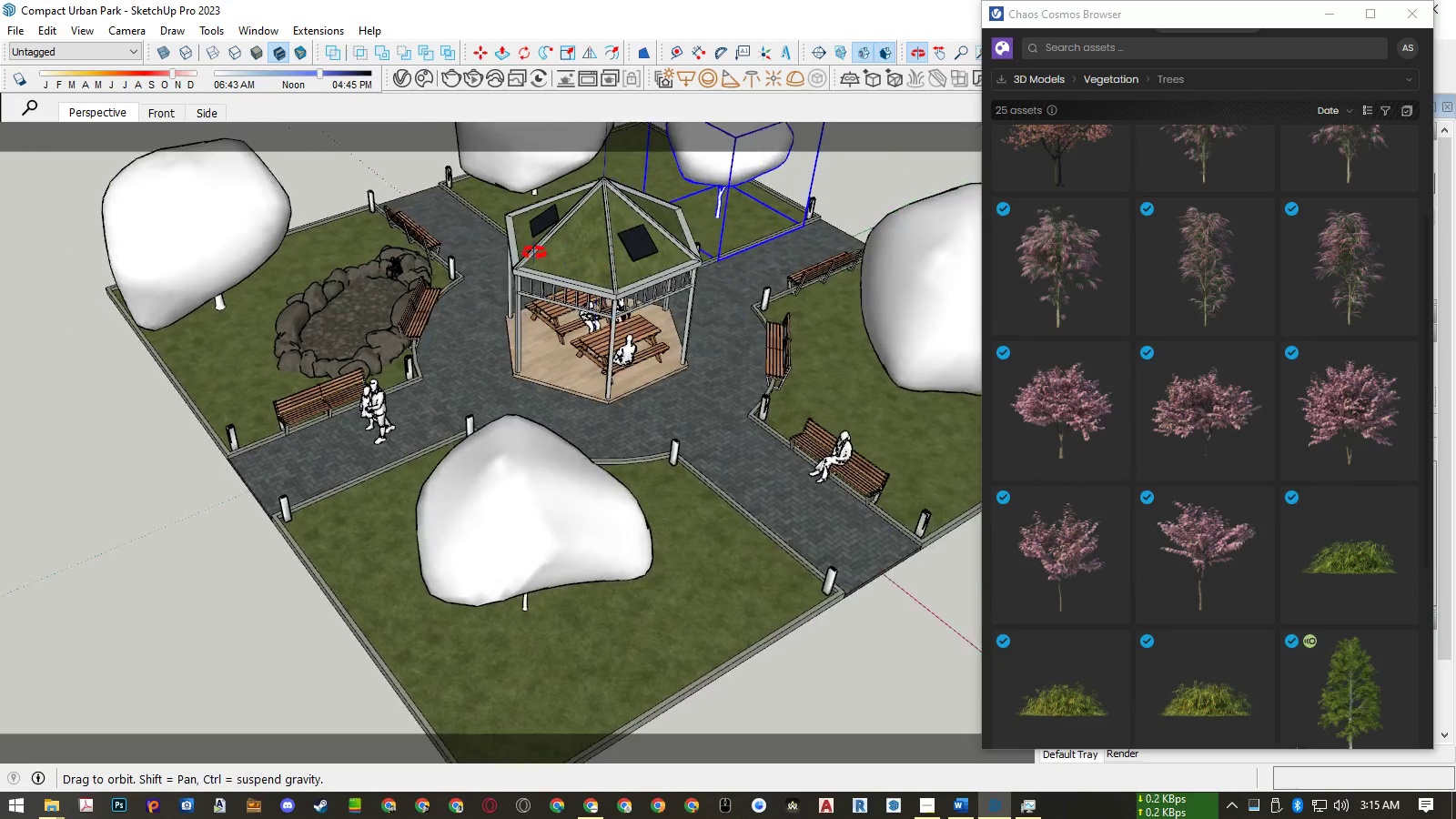 
scroll: coordinate [356, 476], scroll_direction: down, amount: 7.0
 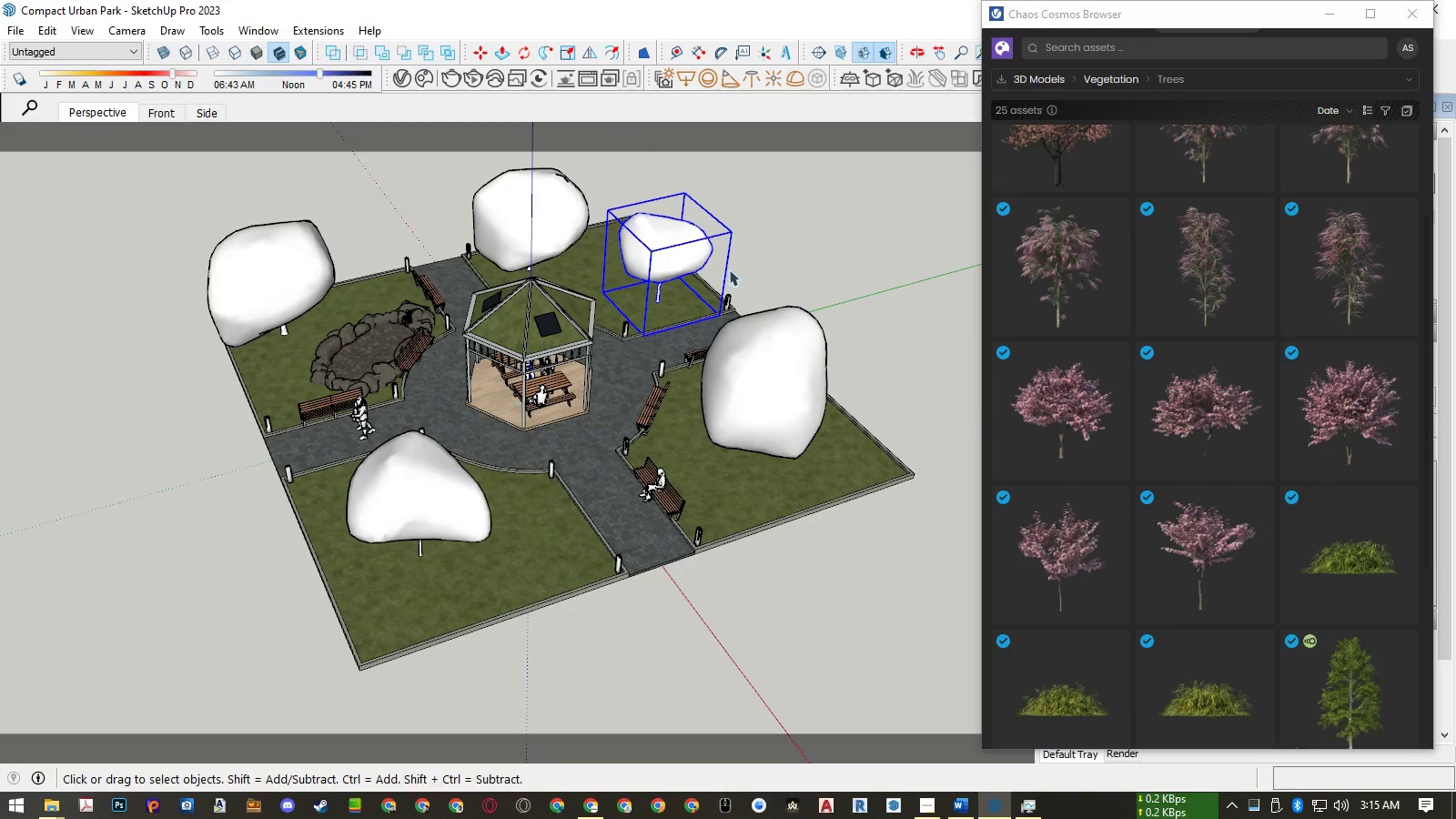 
scroll: coordinate [657, 268], scroll_direction: up, amount: 18.0
 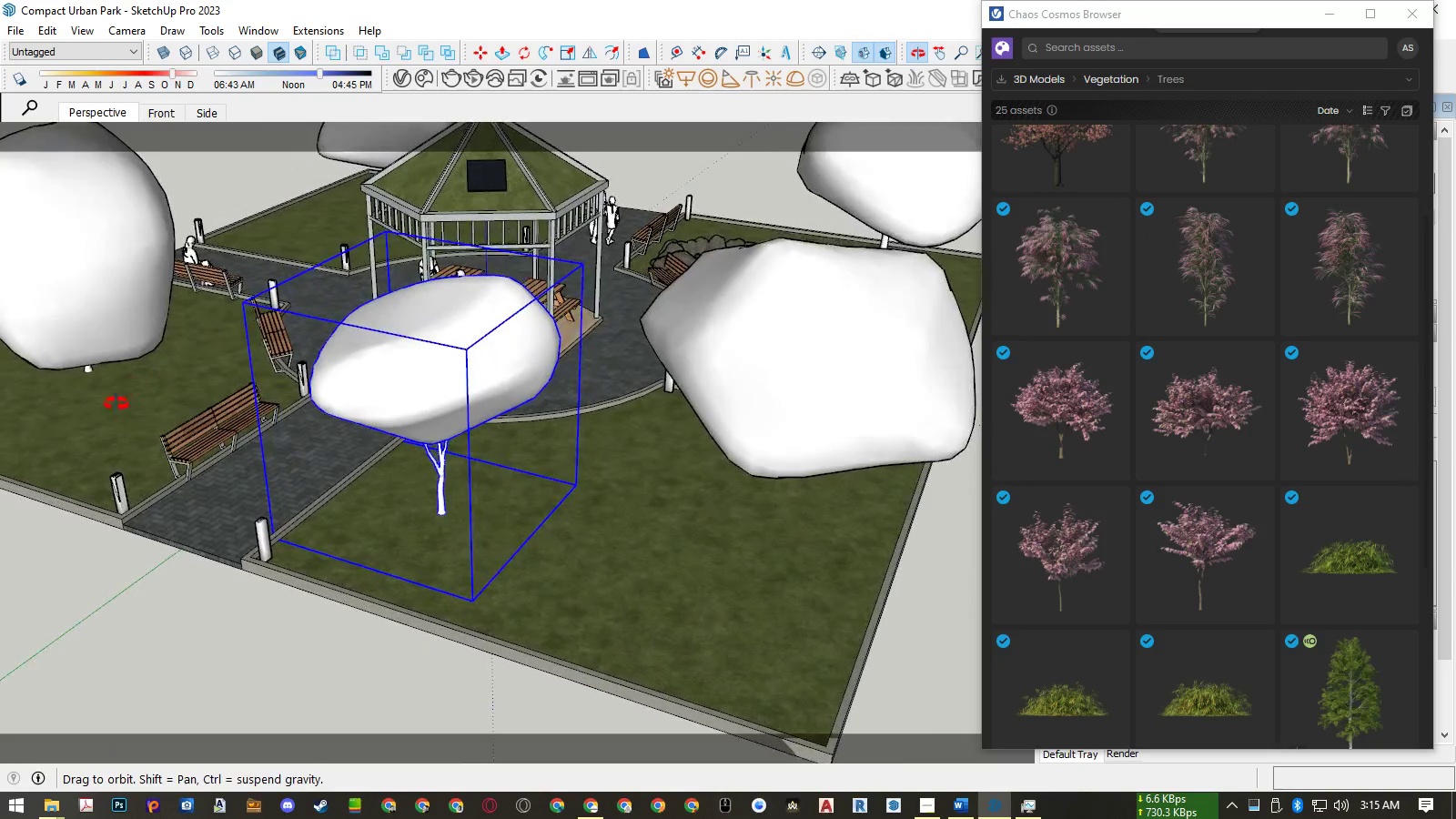 
wait(5.51)
 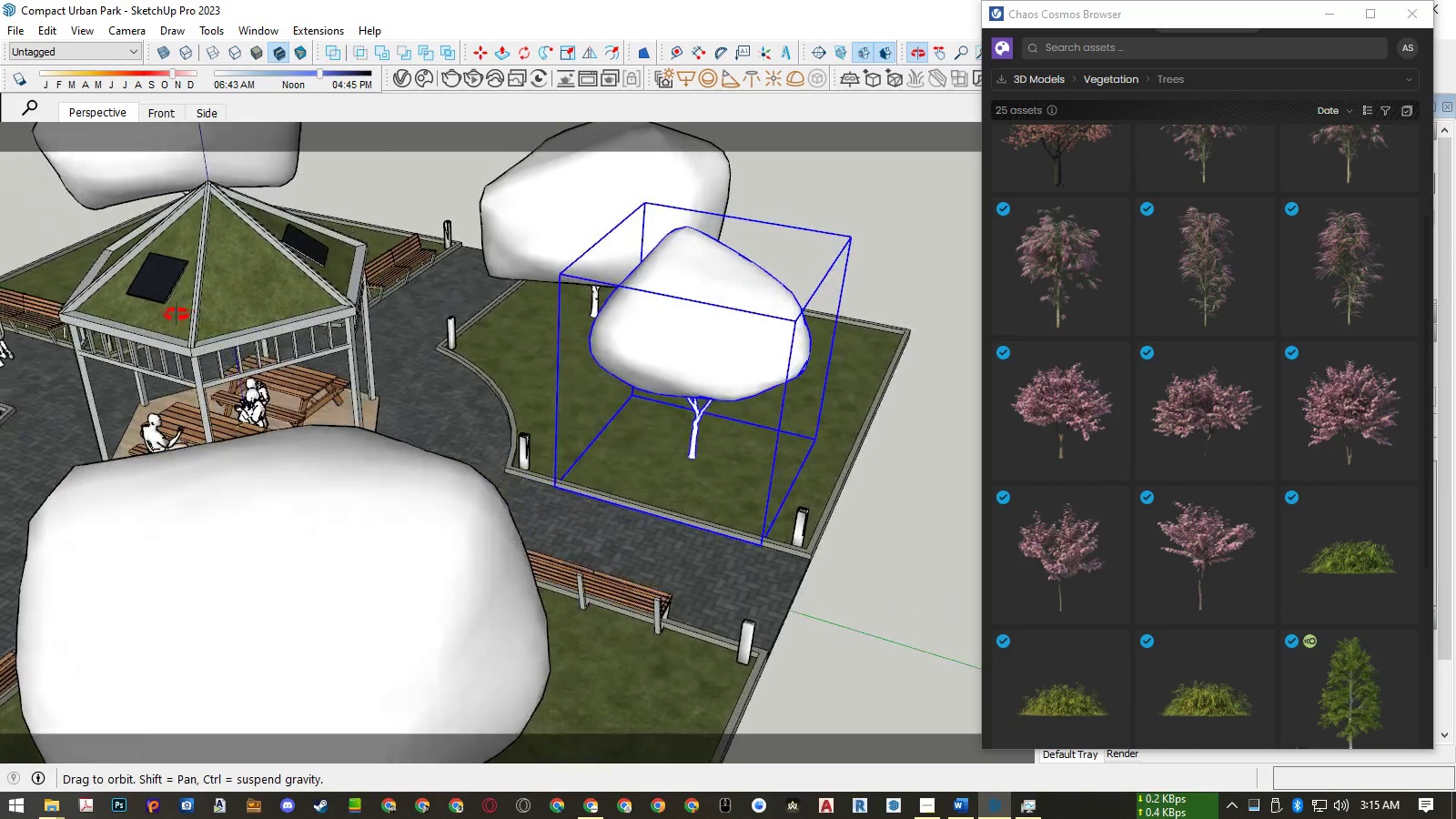 
scroll: coordinate [745, 526], scroll_direction: up, amount: 4.0
 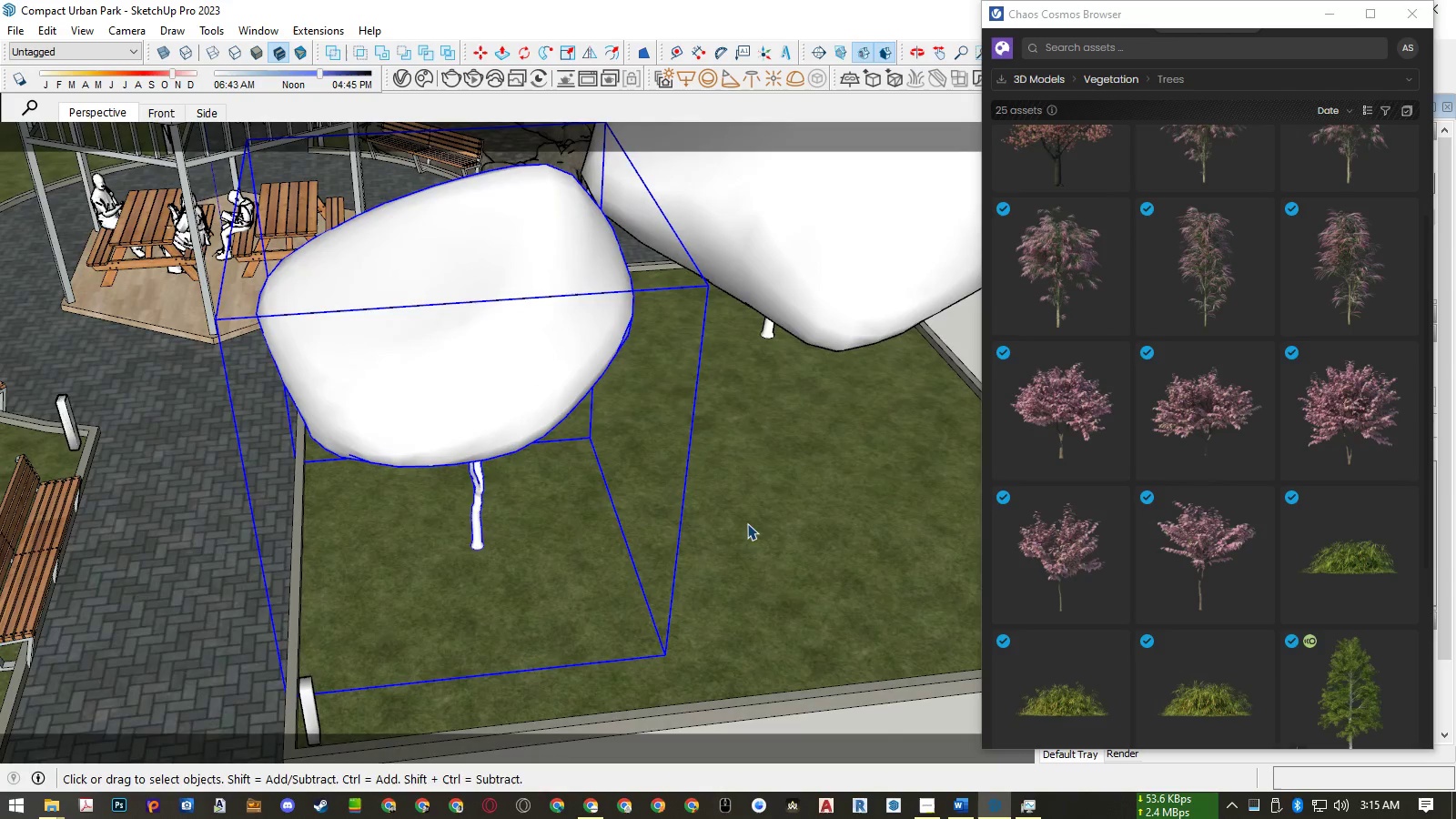 
key(M)
 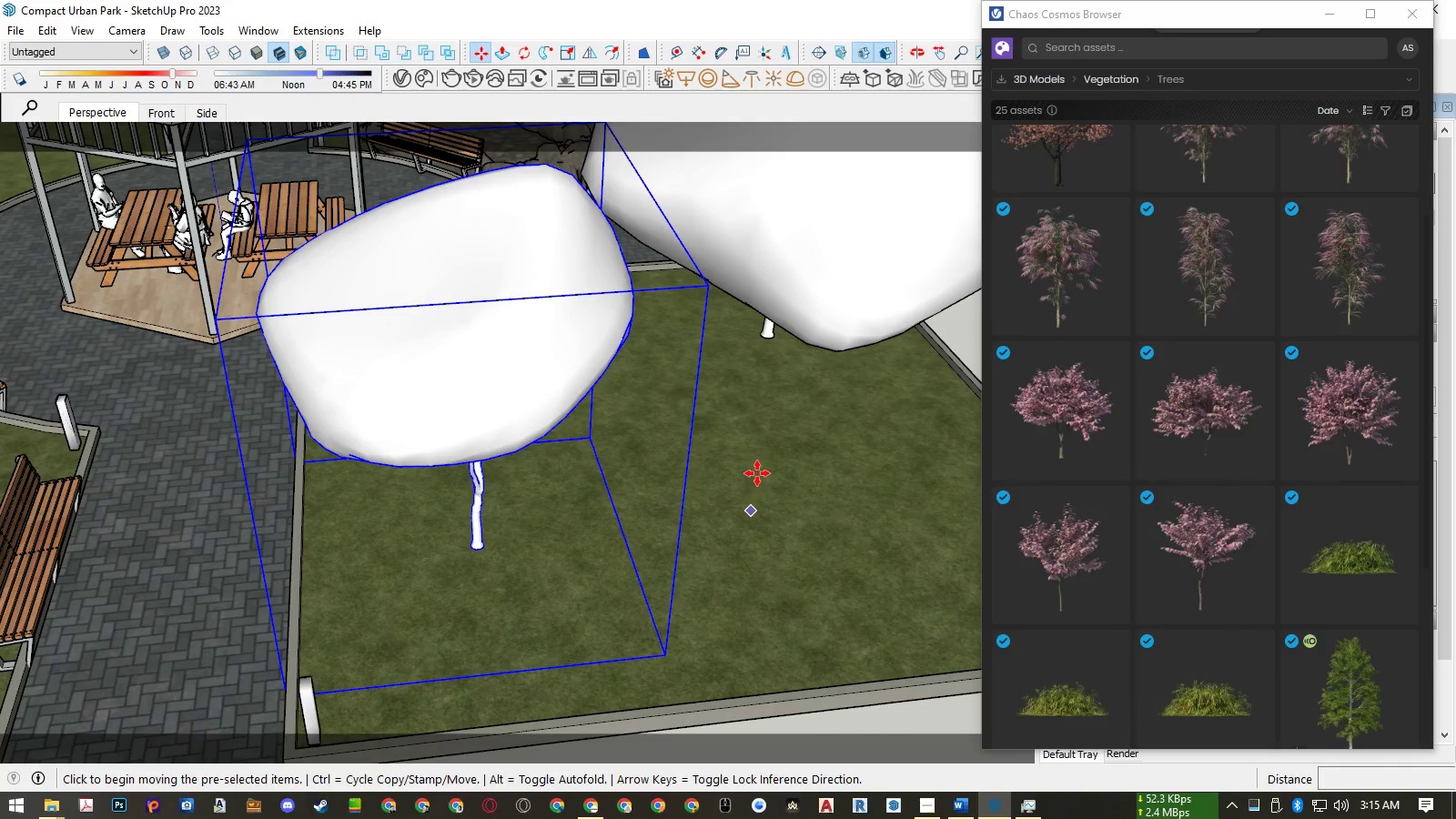 
left_click([757, 473])
 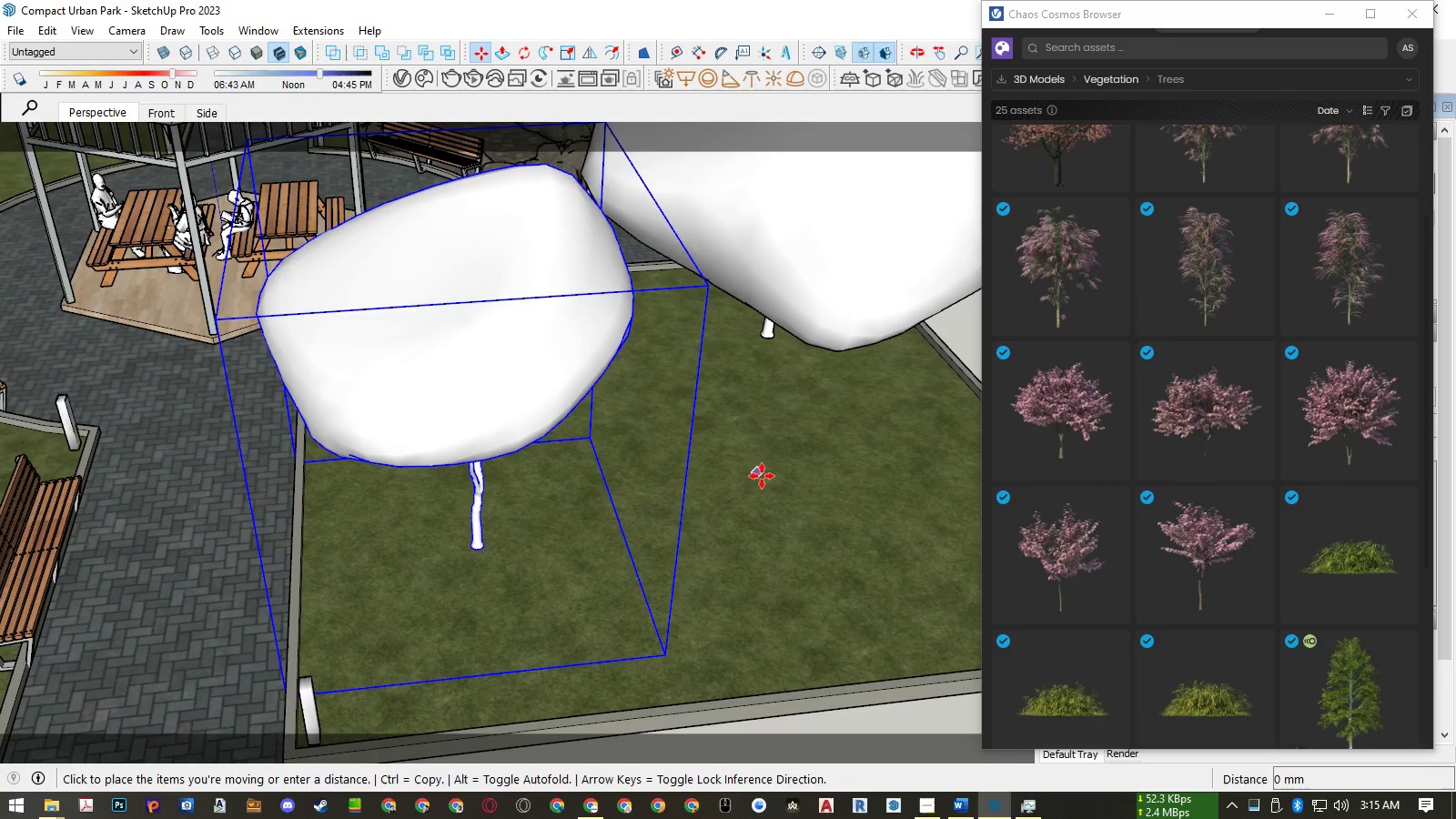 
key(Space)
 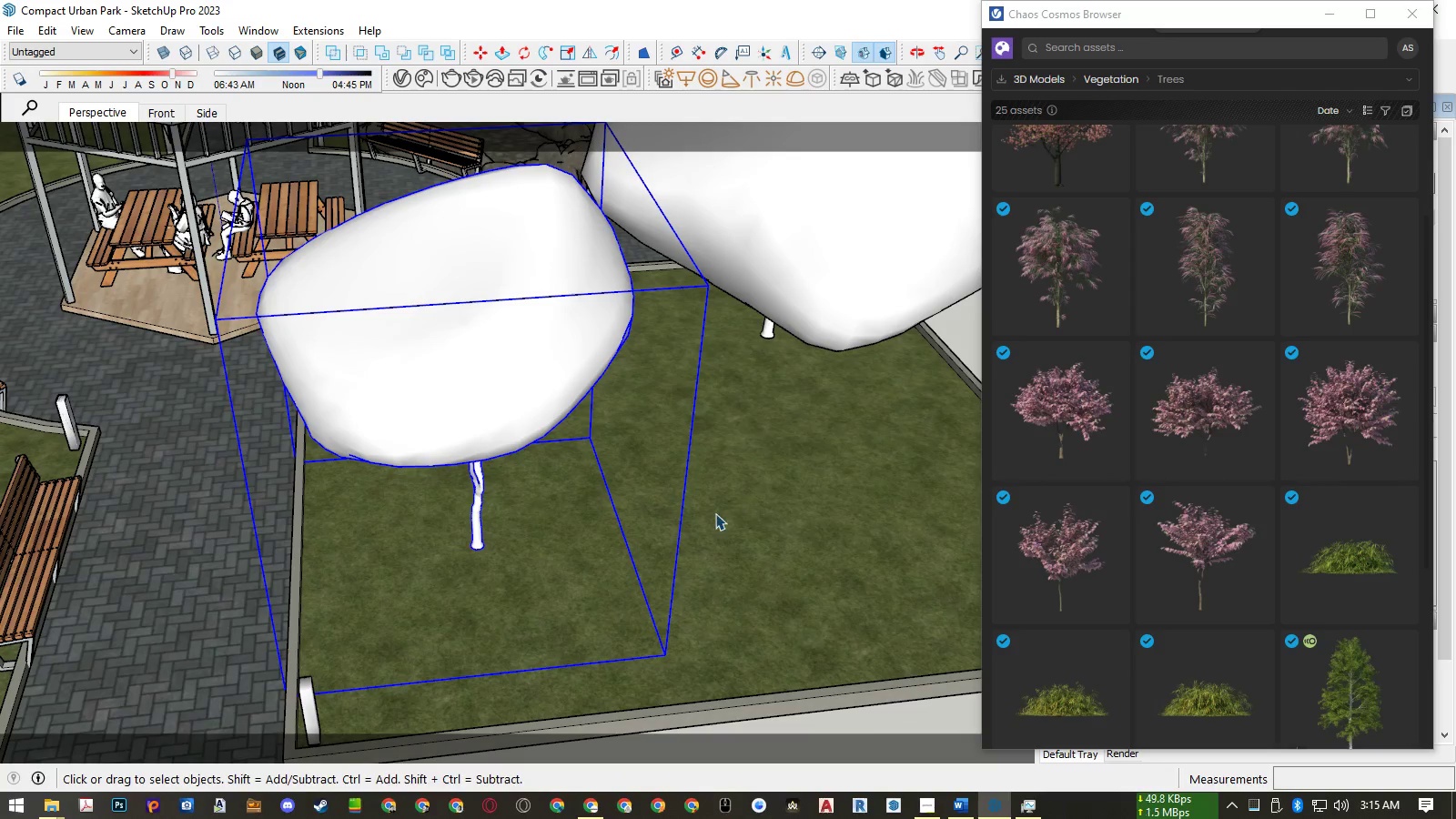 
scroll: coordinate [853, 506], scroll_direction: down, amount: 28.0
 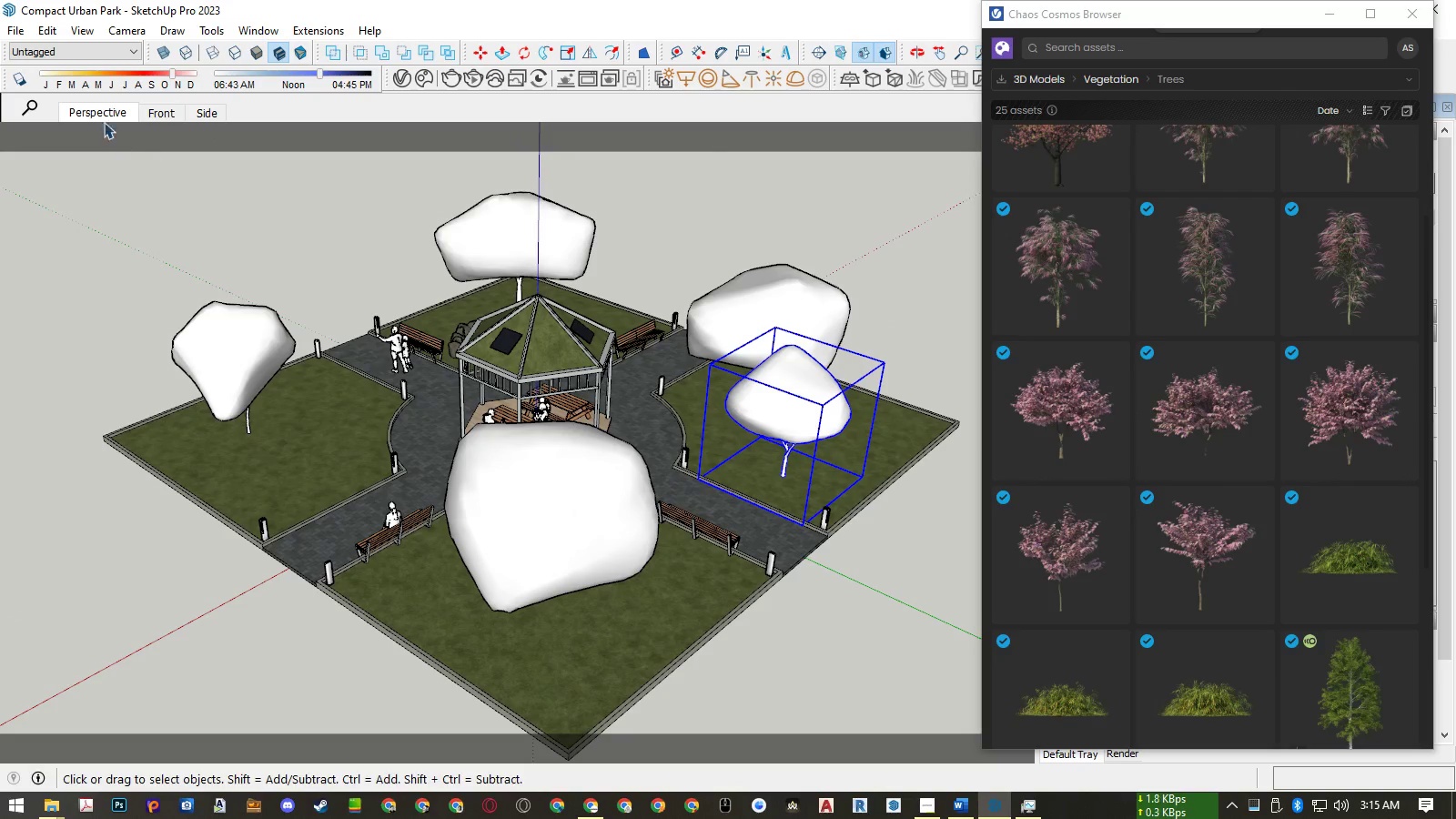 
left_click([97, 113])
 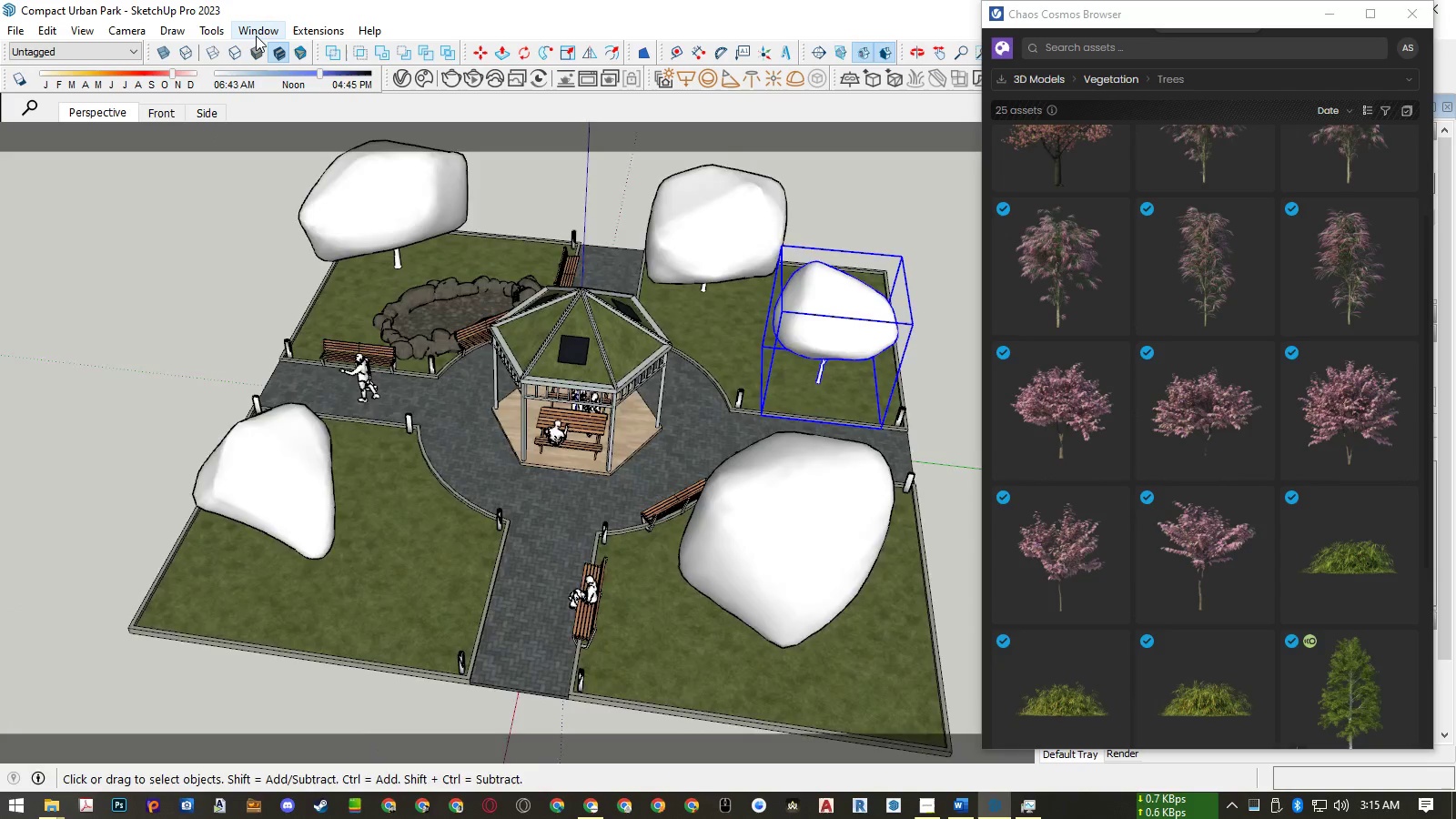 
left_click([256, 35])
 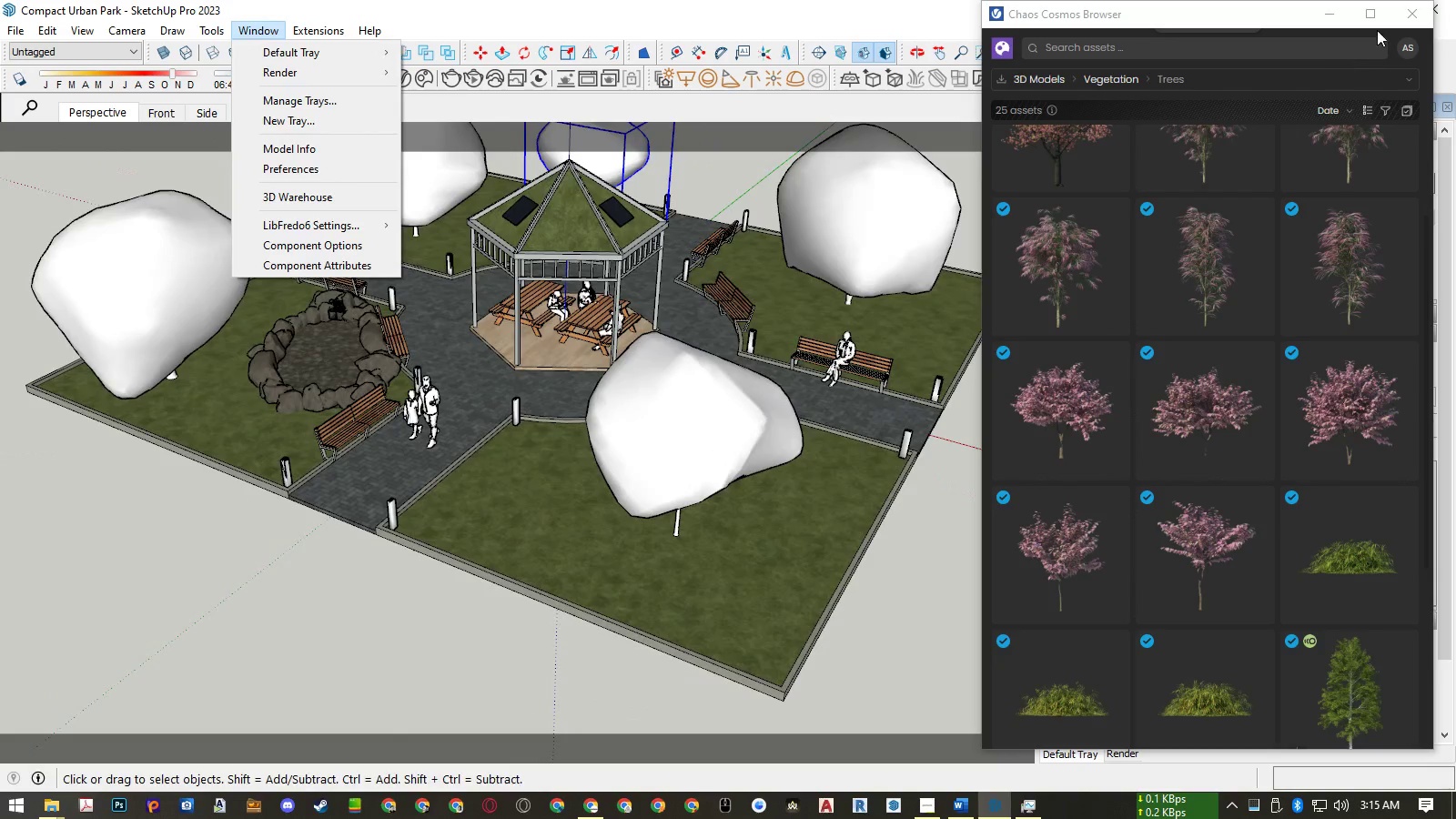 
left_click([1411, 14])
 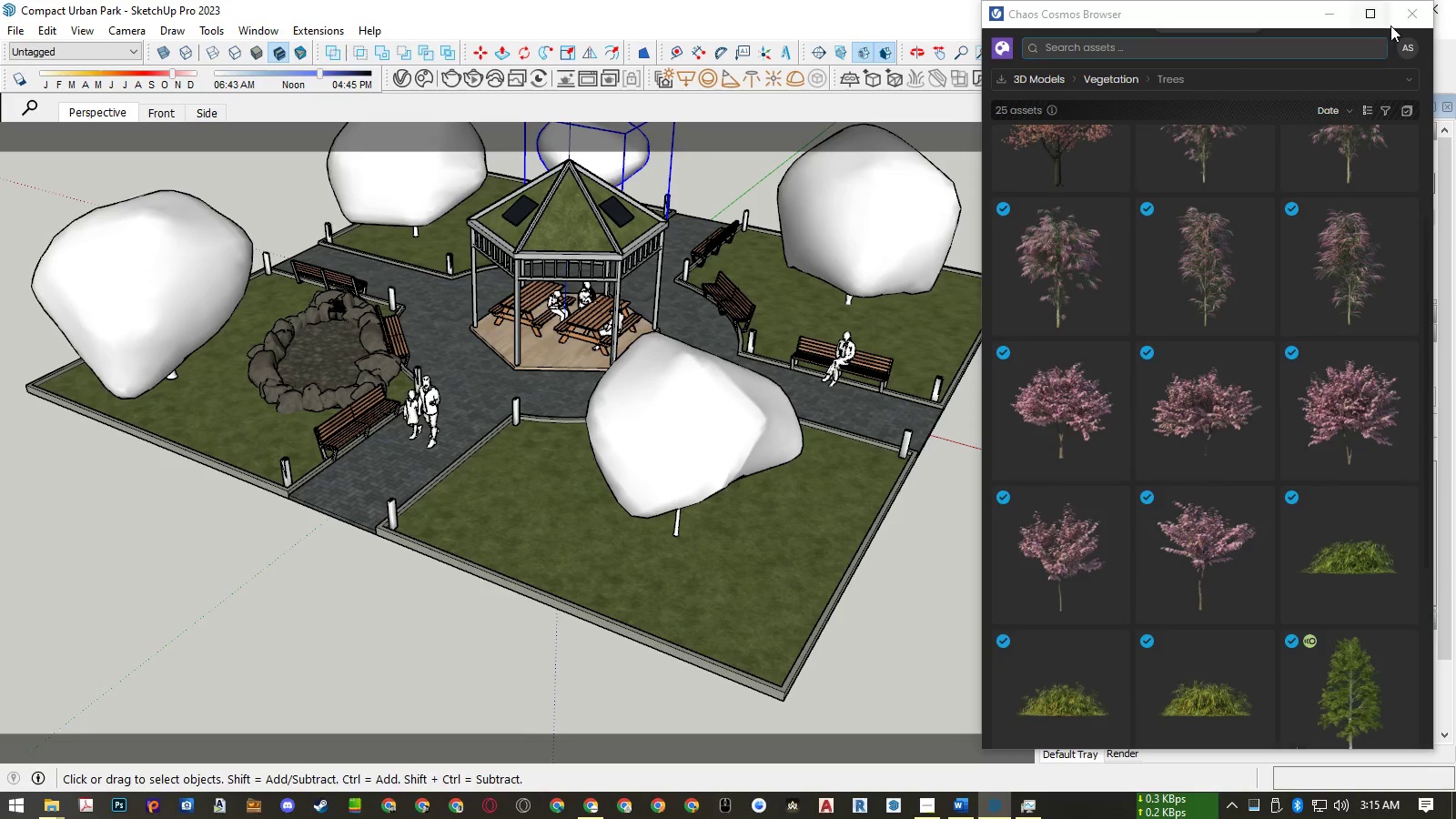 
left_click([1411, 20])
 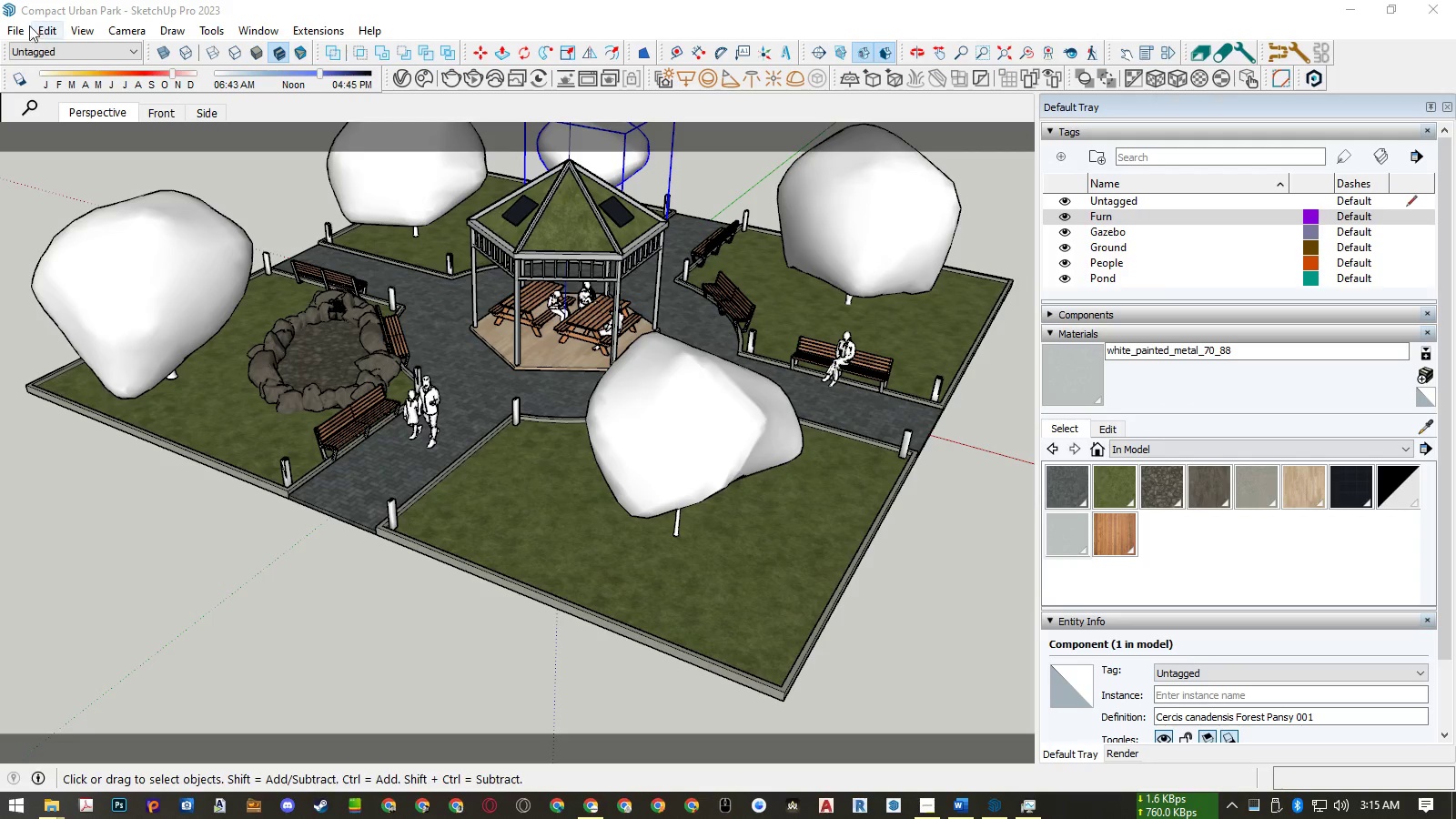 
left_click([17, 28])
 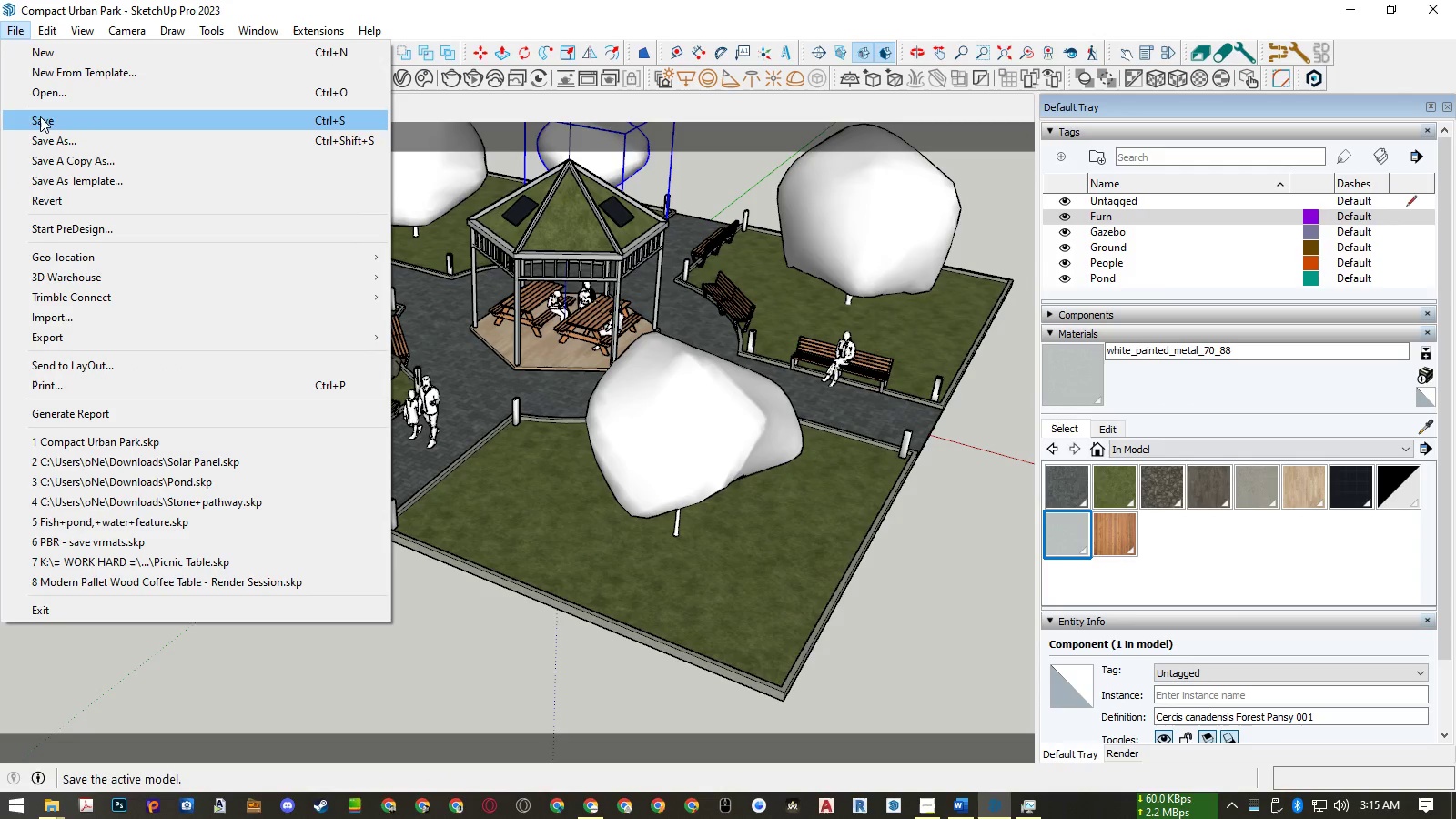 
left_click([40, 119])
 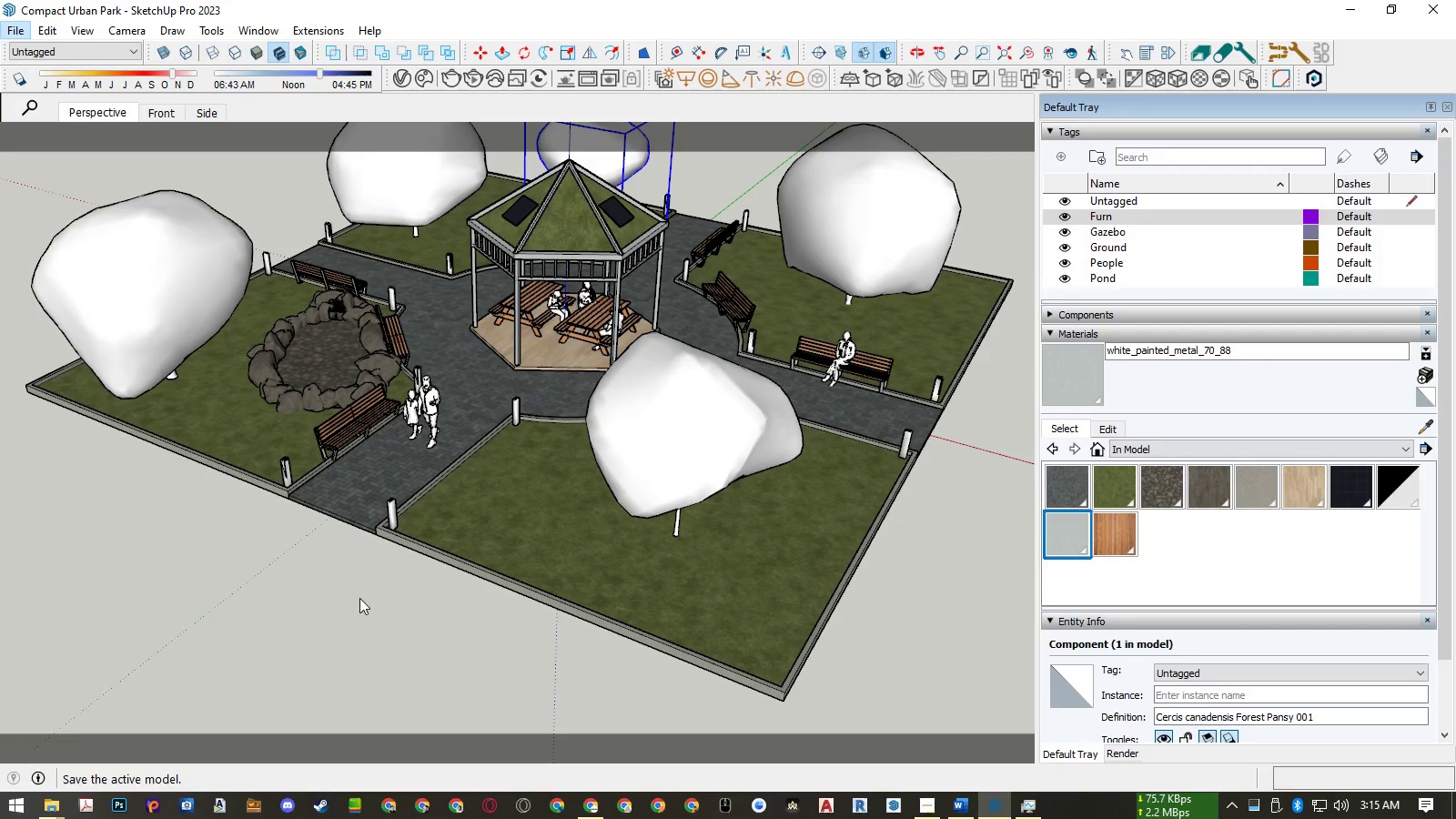 
left_click([359, 598])
 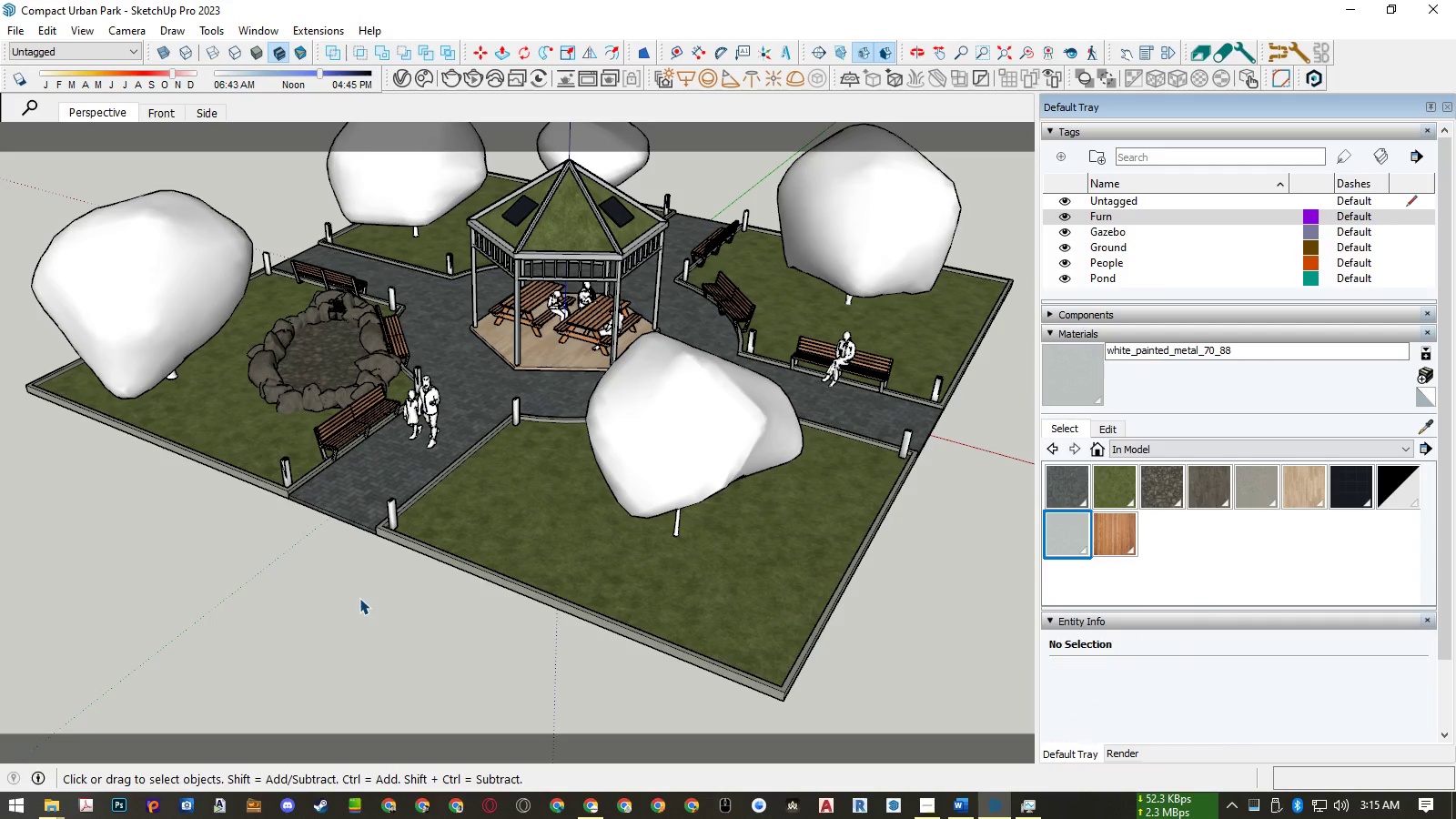 
key(Shift+Z)
 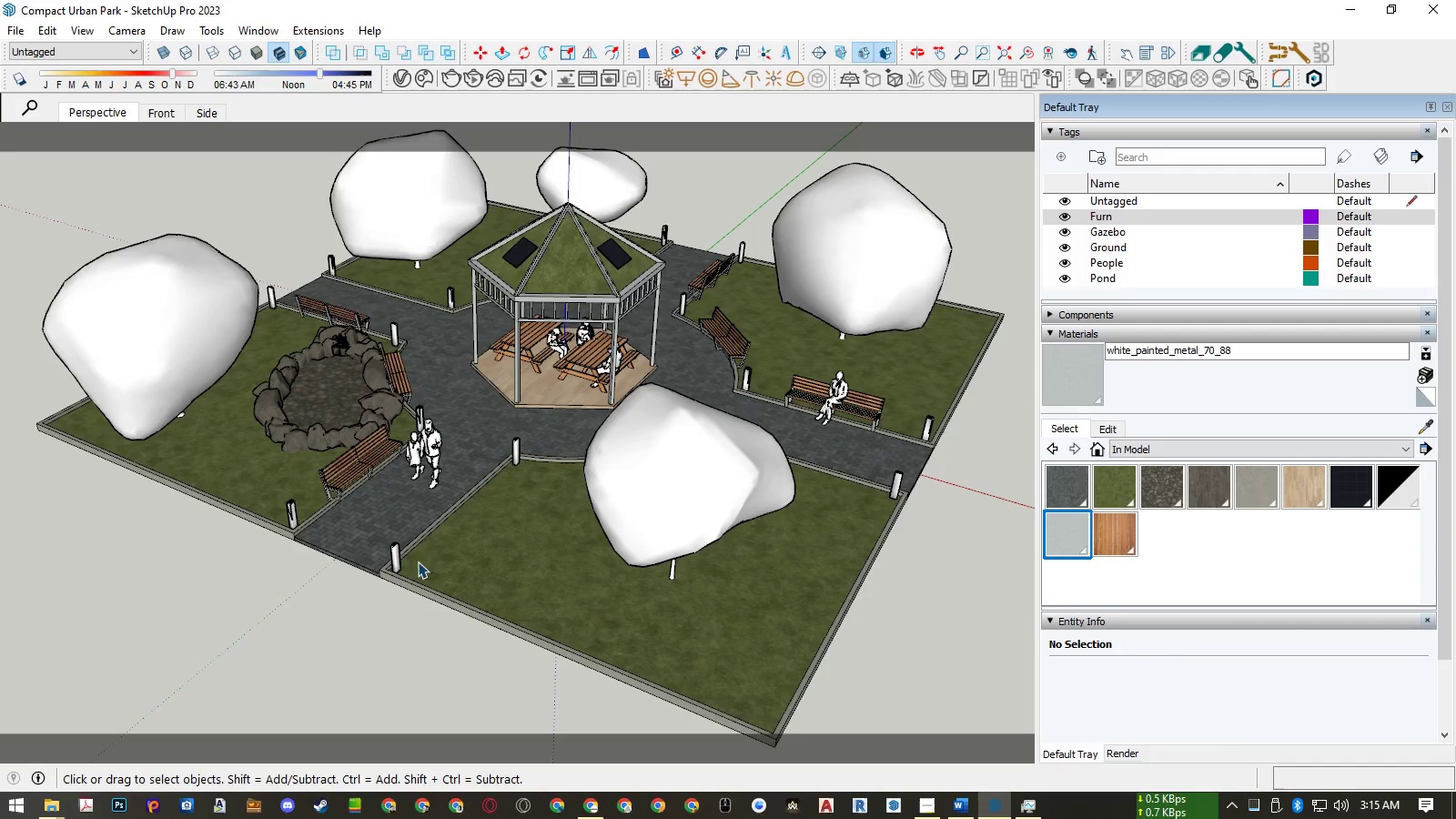 
scroll: coordinate [443, 560], scroll_direction: down, amount: 1.0
 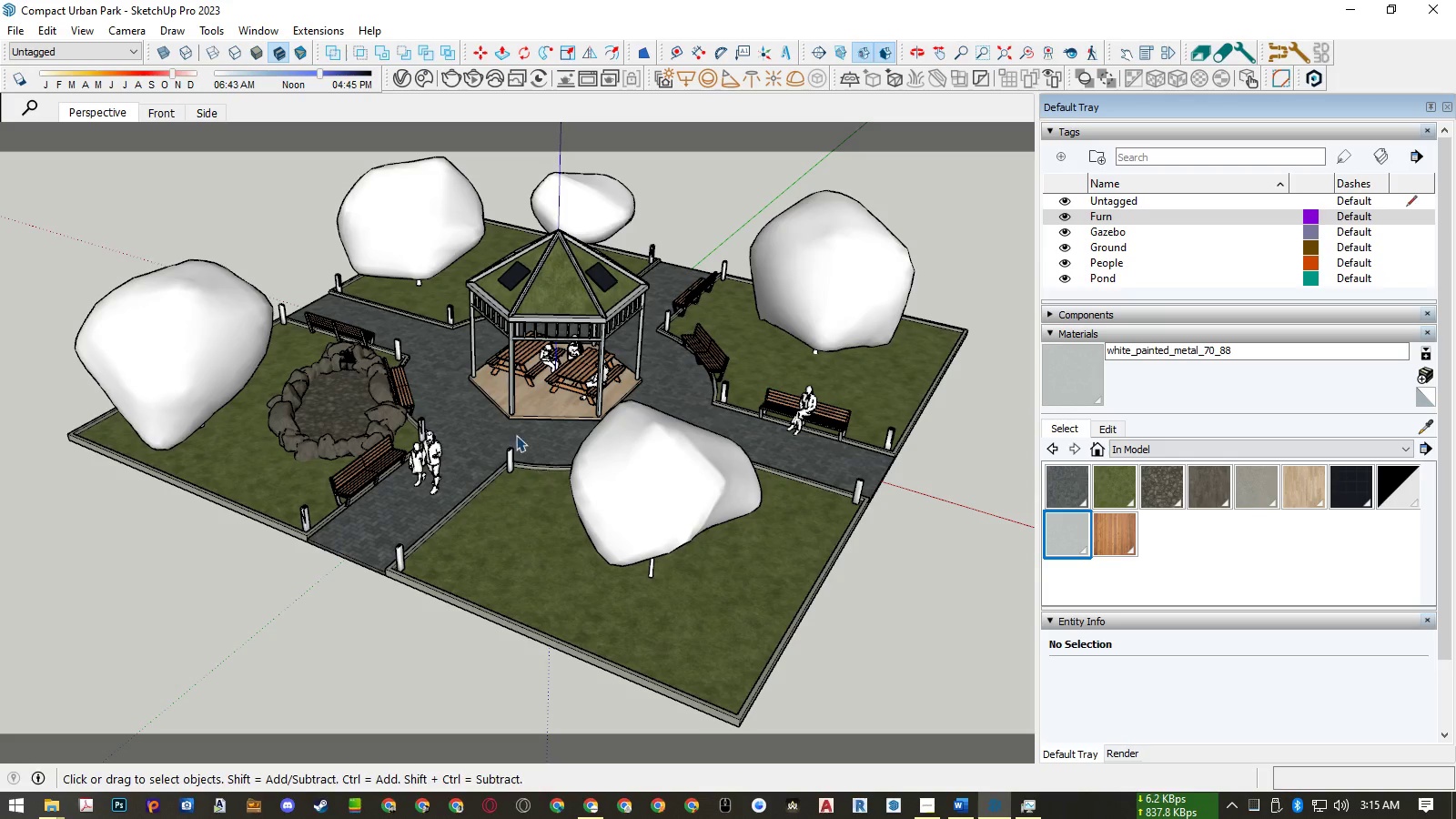 
right_click([107, 113])
 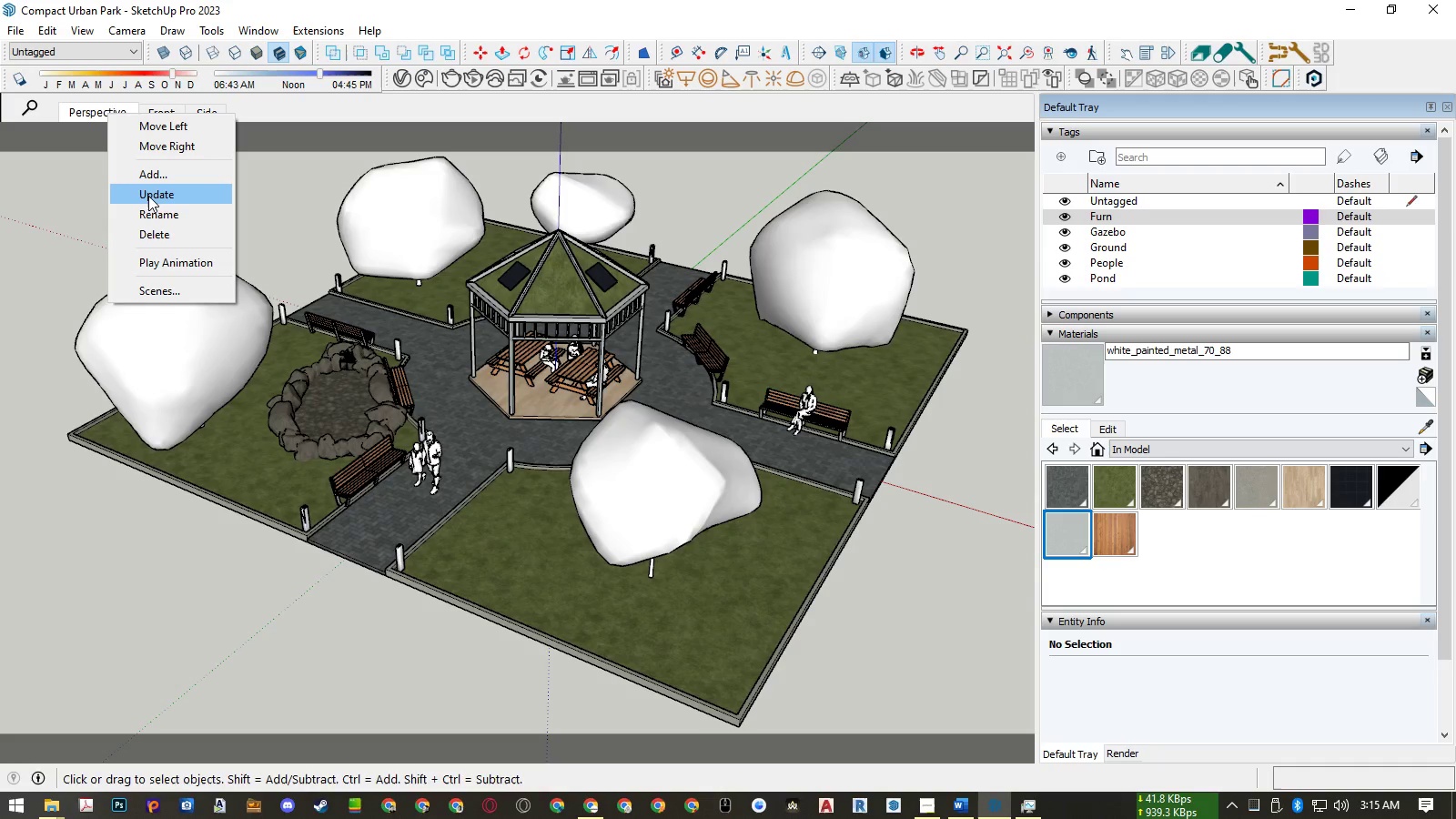 
left_click([150, 200])
 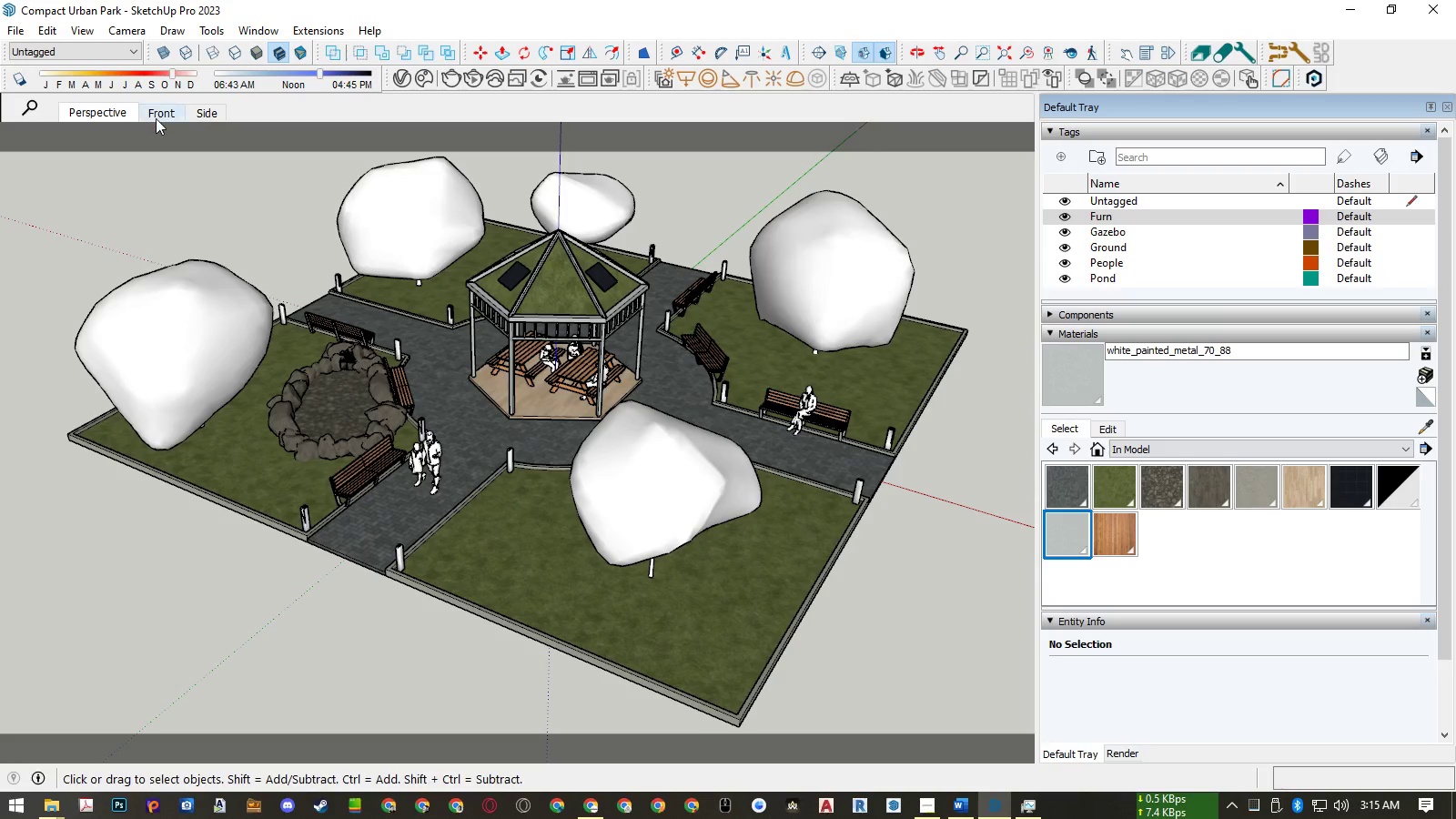 
left_click([157, 112])
 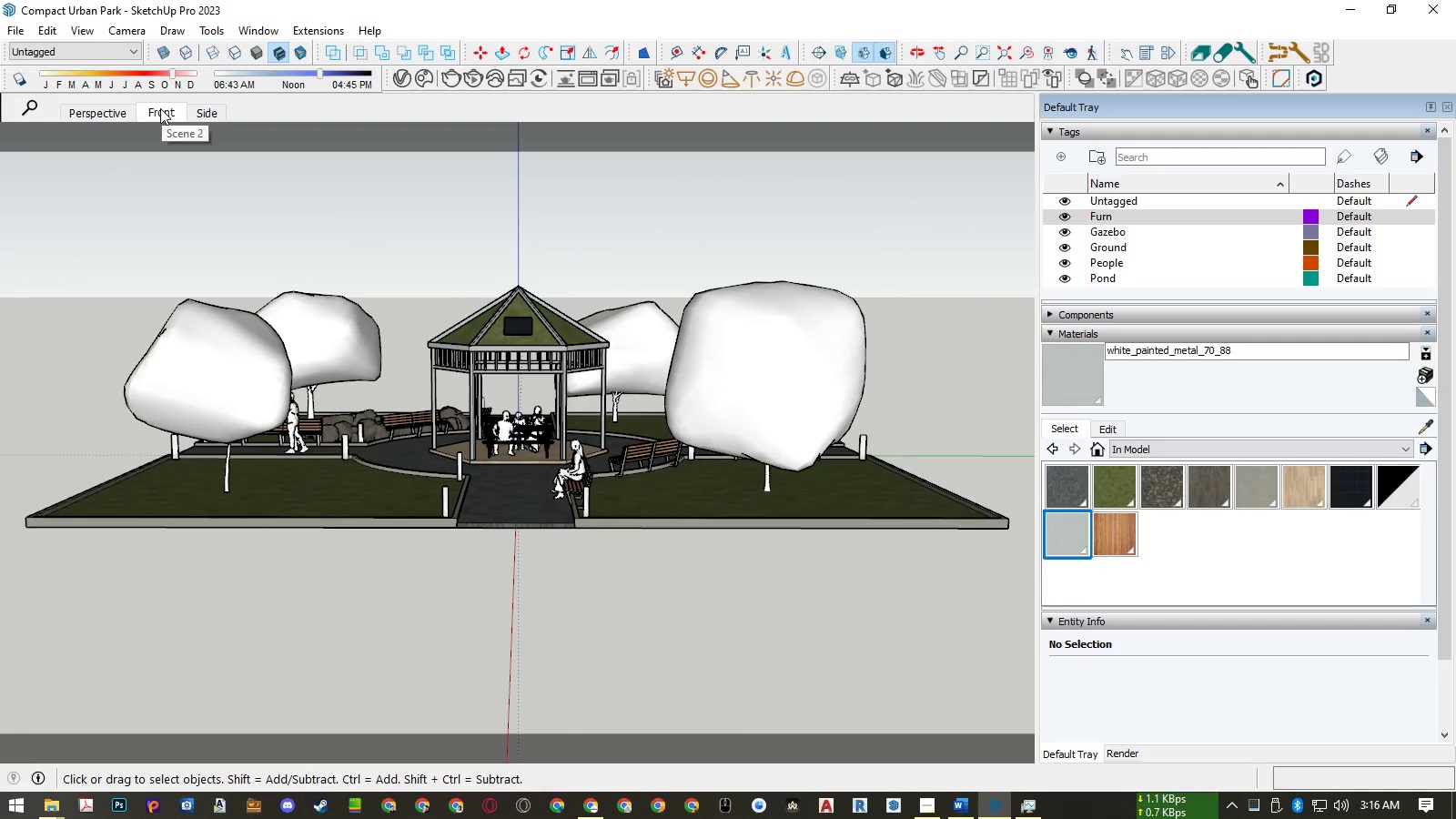 
wait(5.23)
 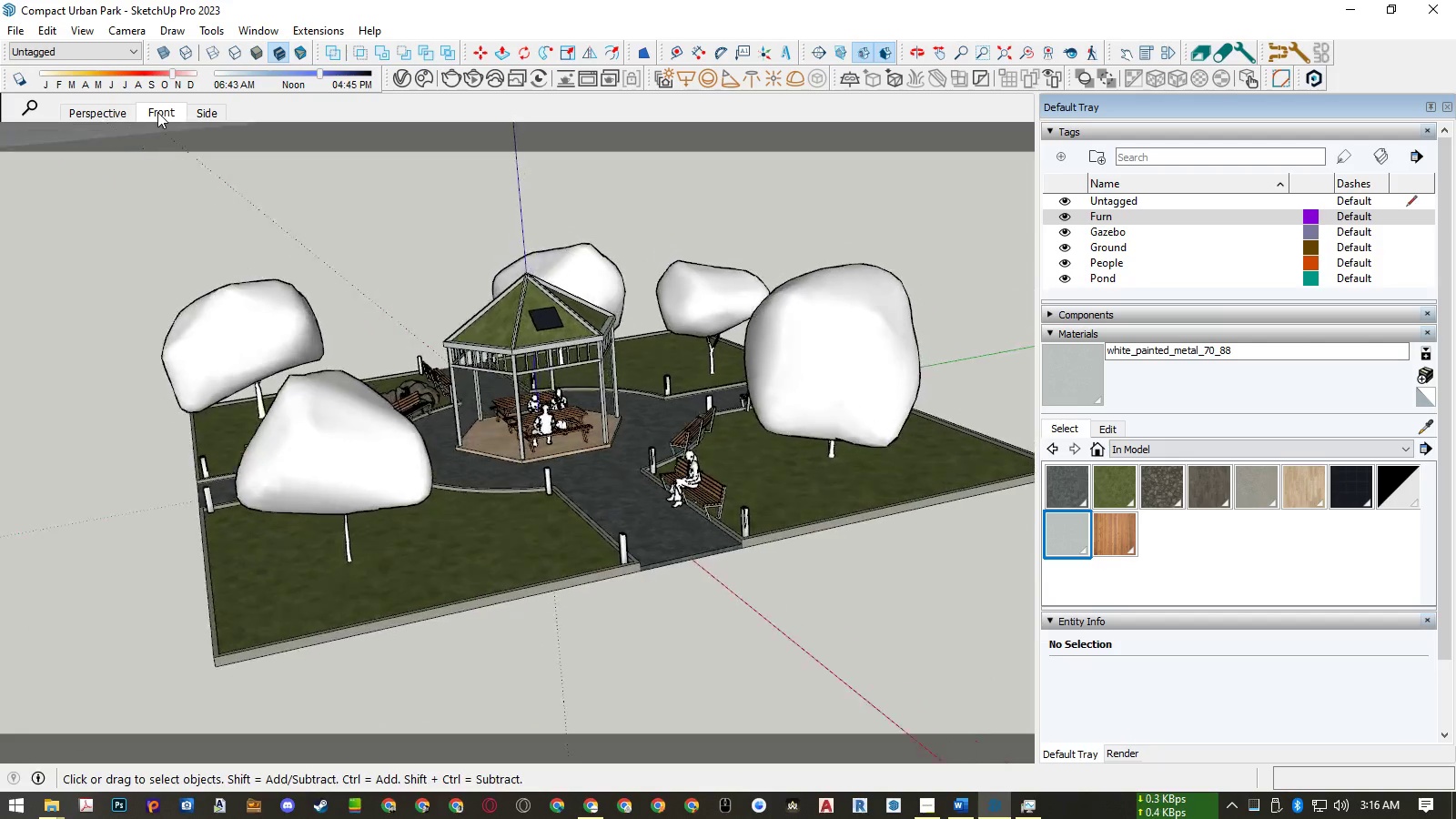 
left_click([211, 109])
 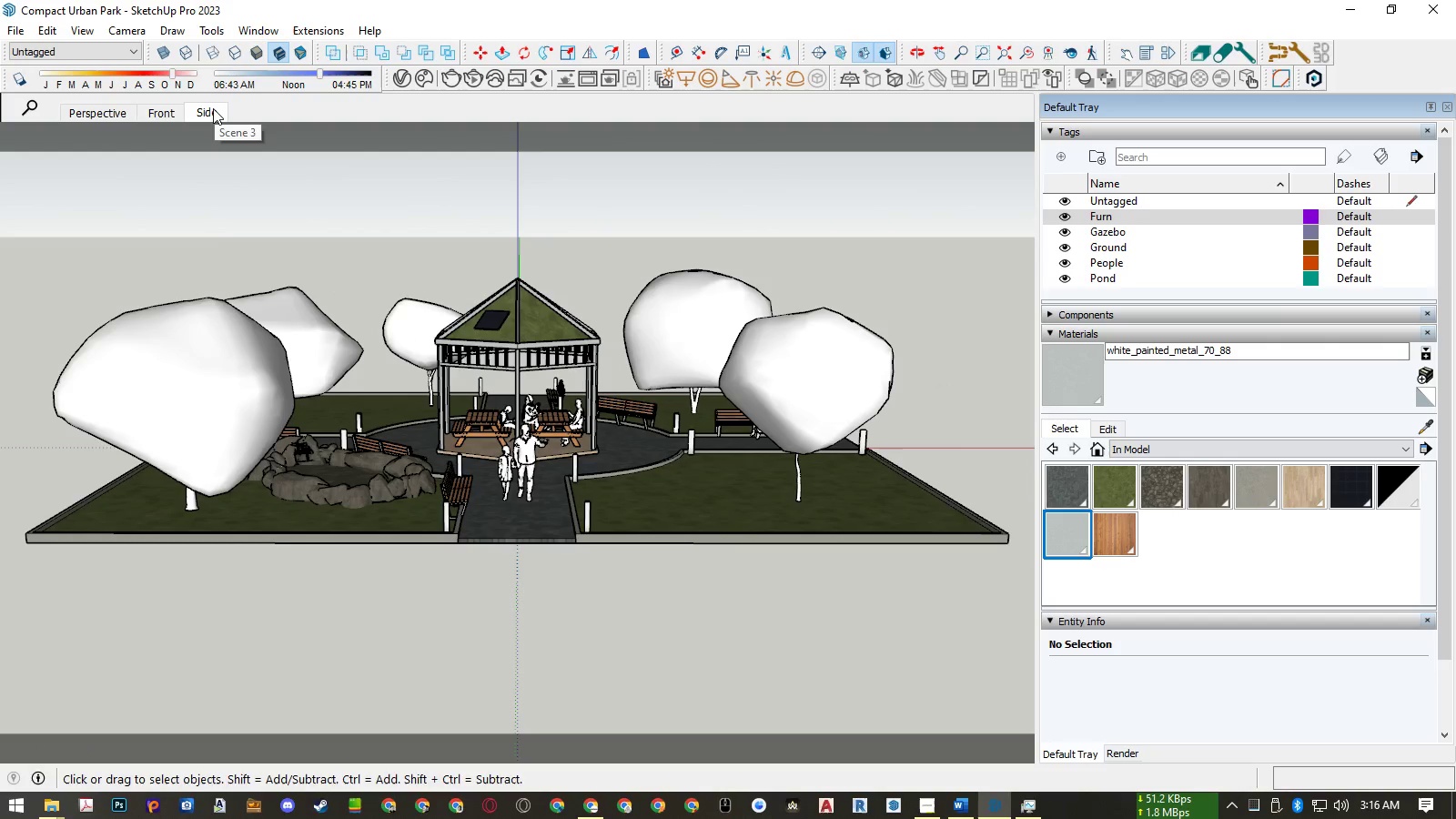 
wait(6.33)
 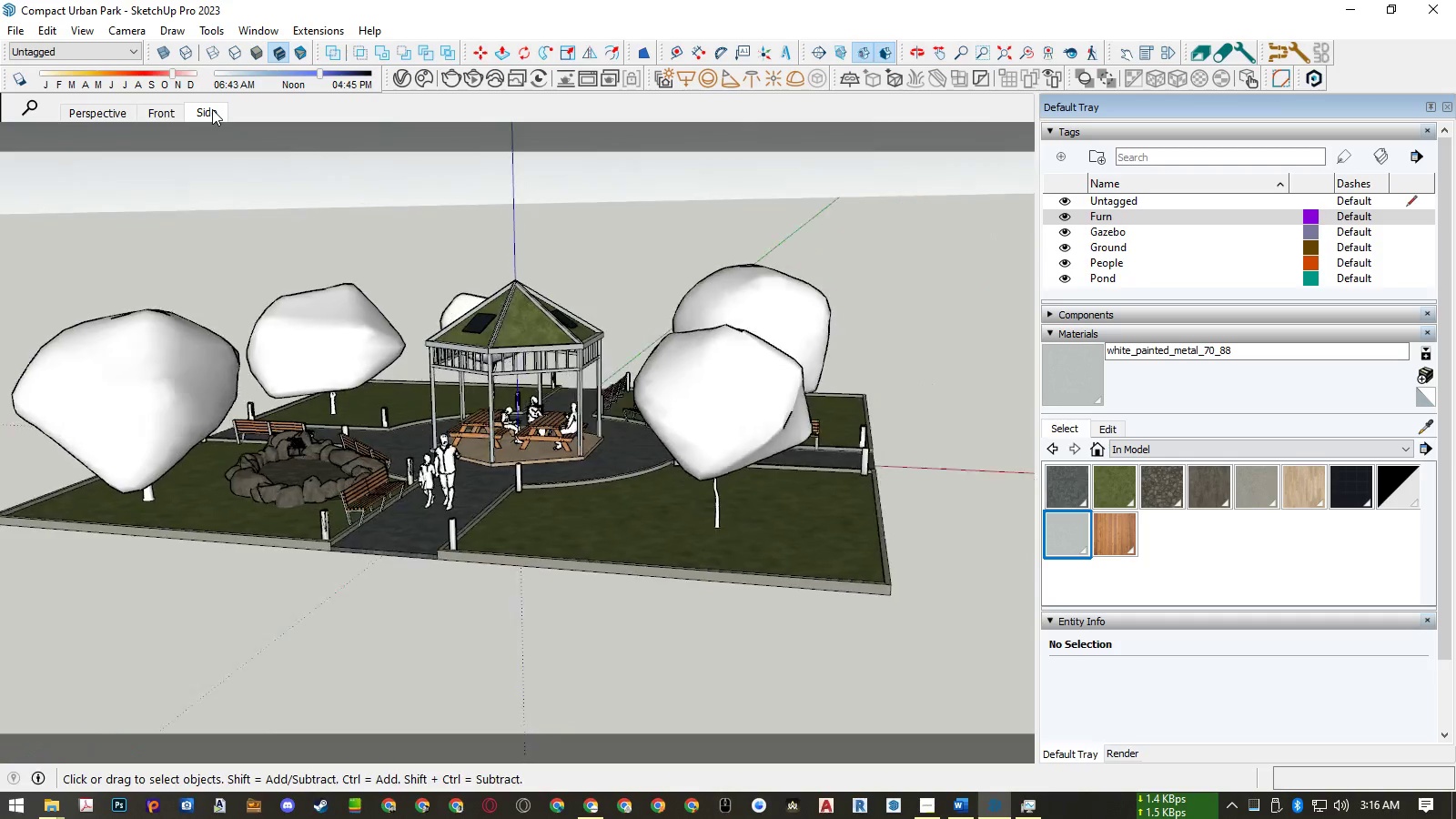 
left_click([105, 117])
 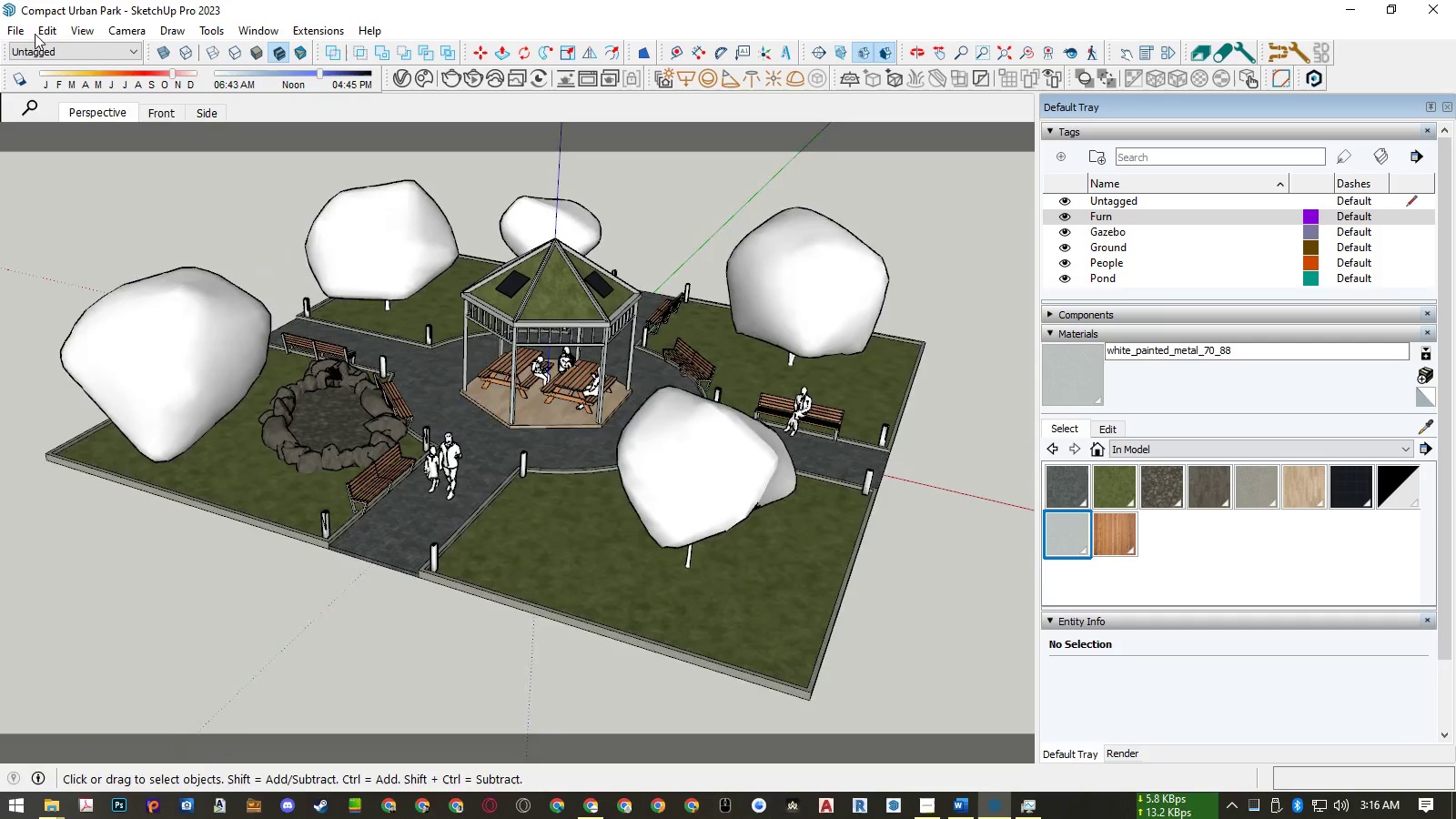 
left_click([11, 34])
 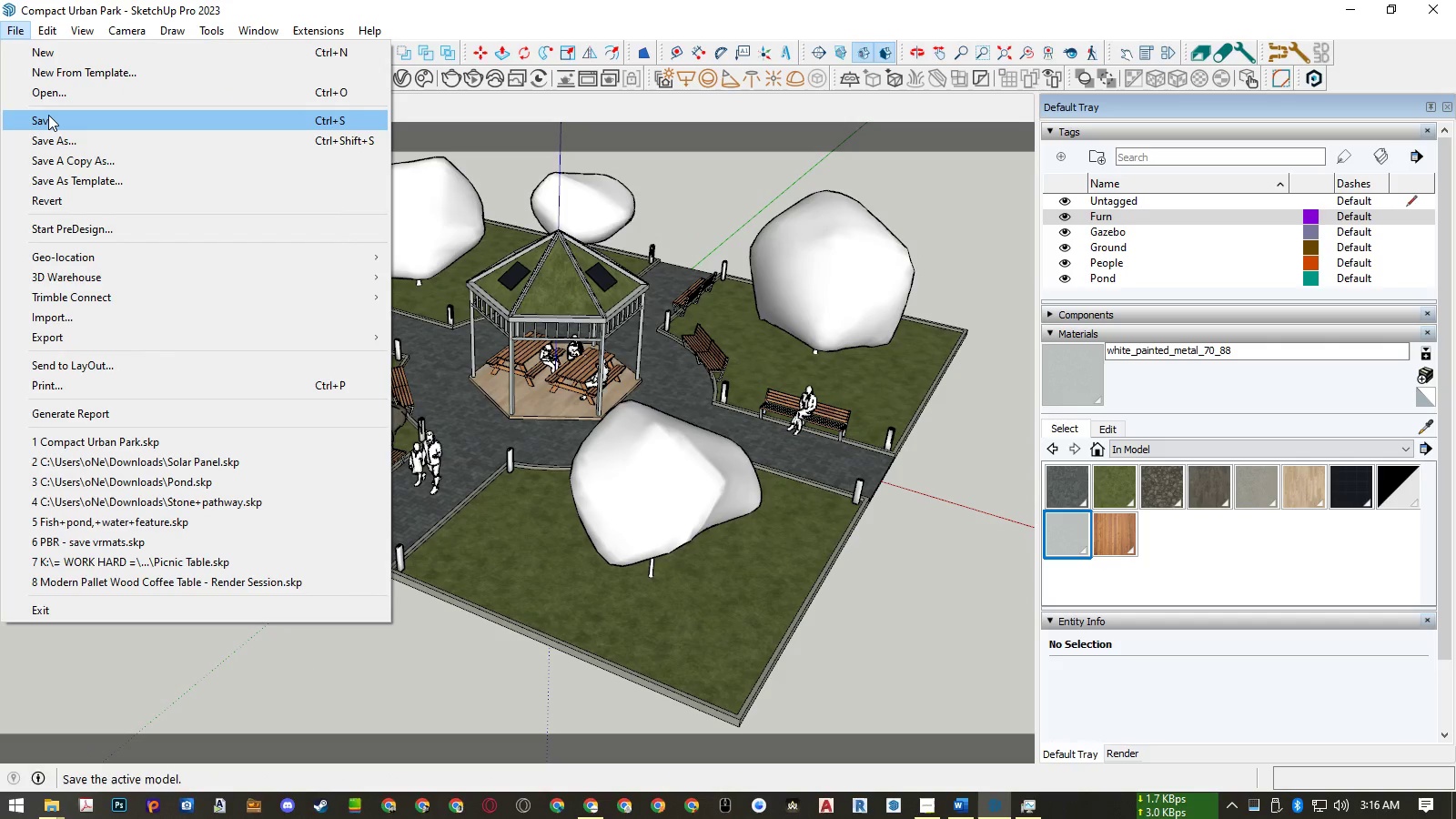 
left_click([48, 115])
 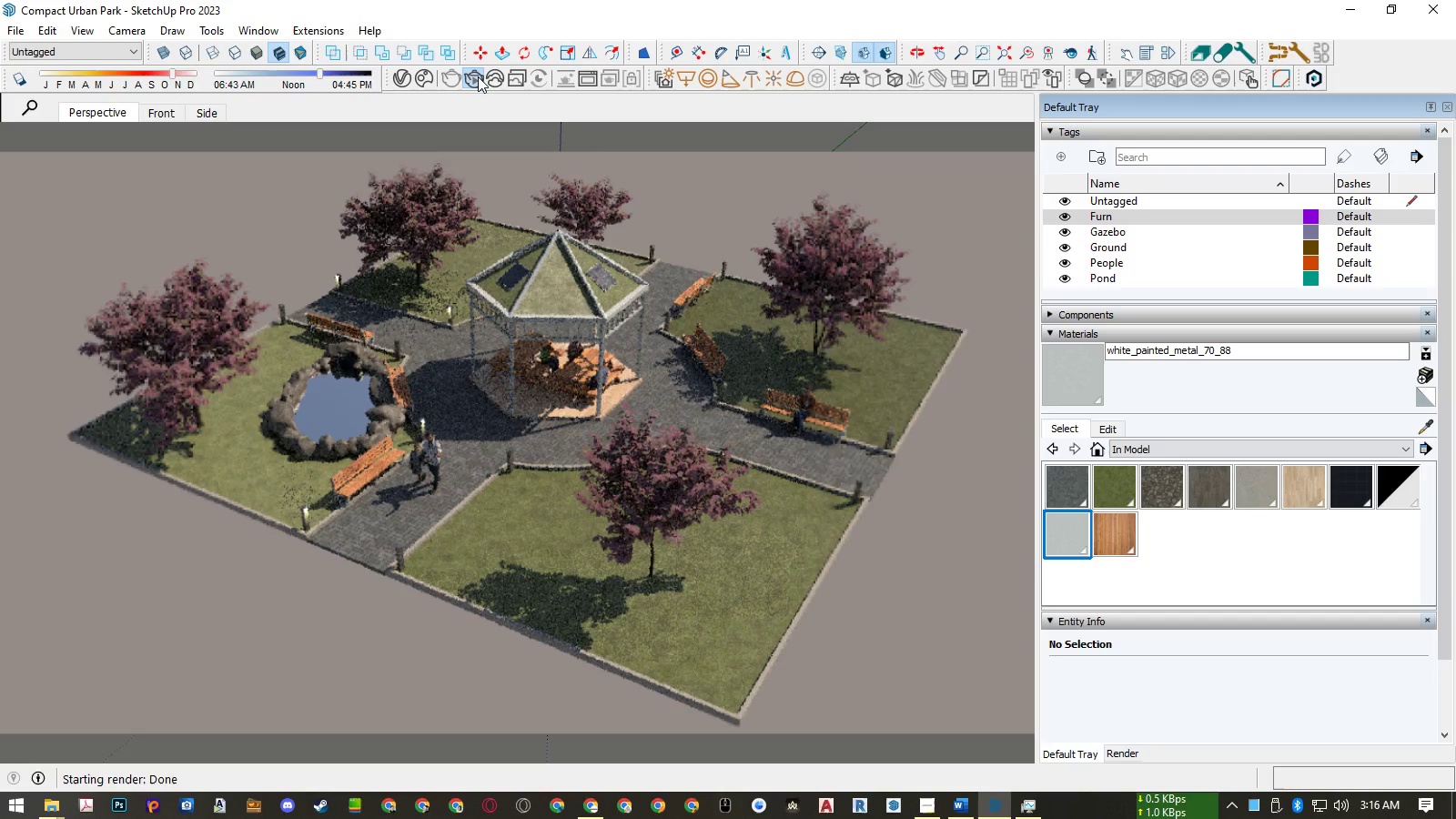 
wait(17.6)
 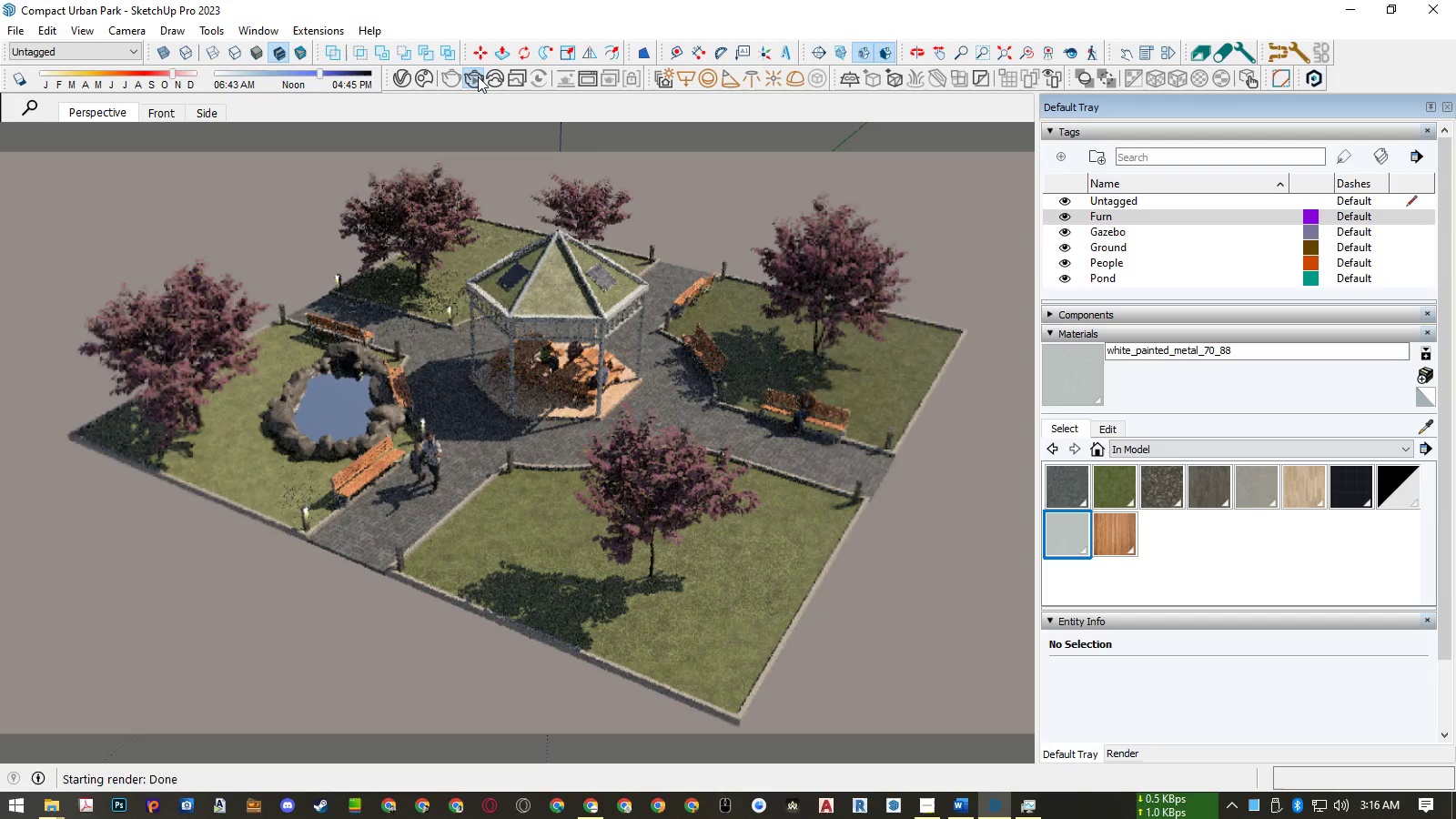 
left_click([480, 79])